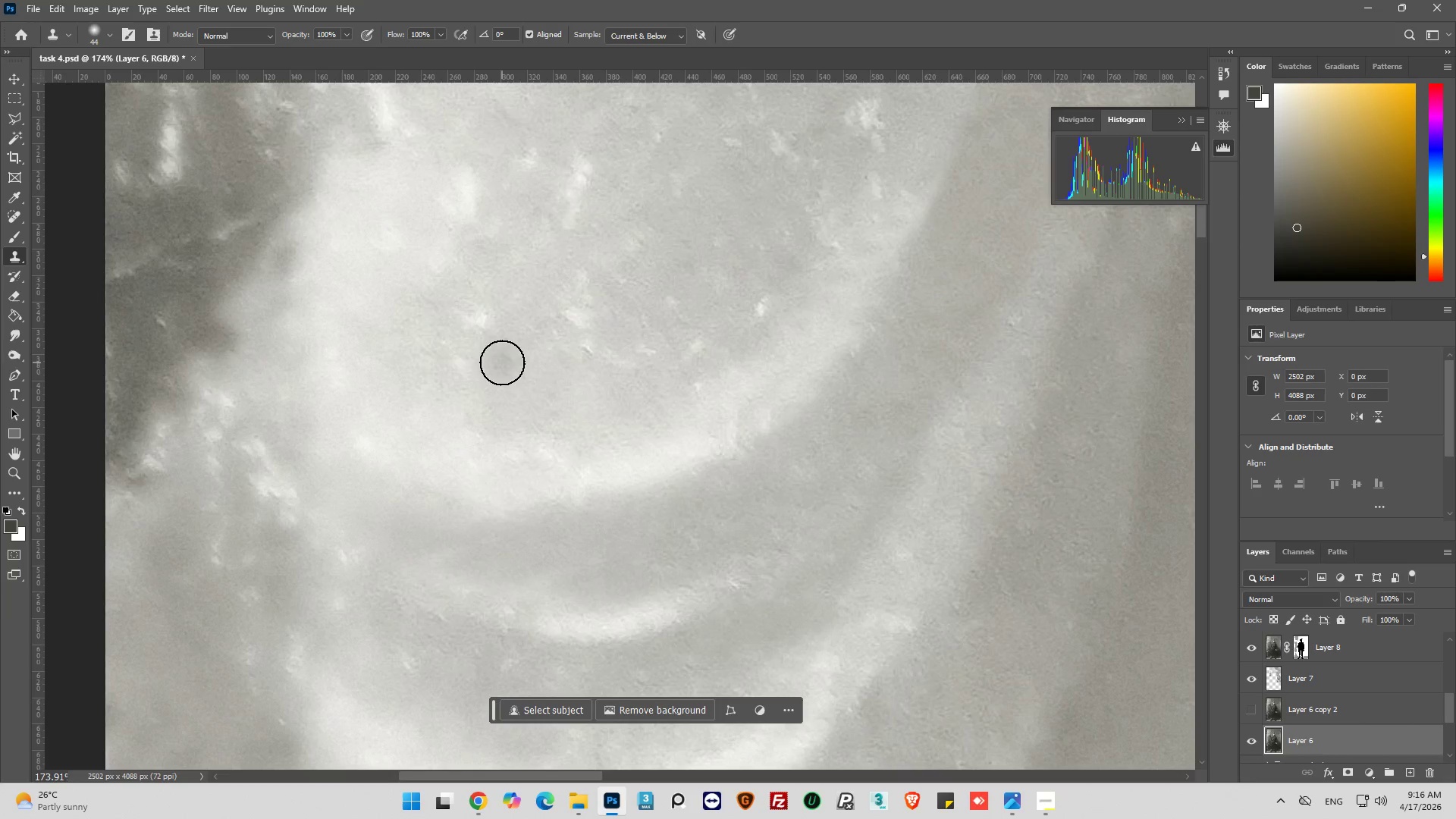 
hold_key(key=AltLeft, duration=0.61)
left_click_drag(start_coordinate=[518, 281], to_coordinate=[518, 292])
 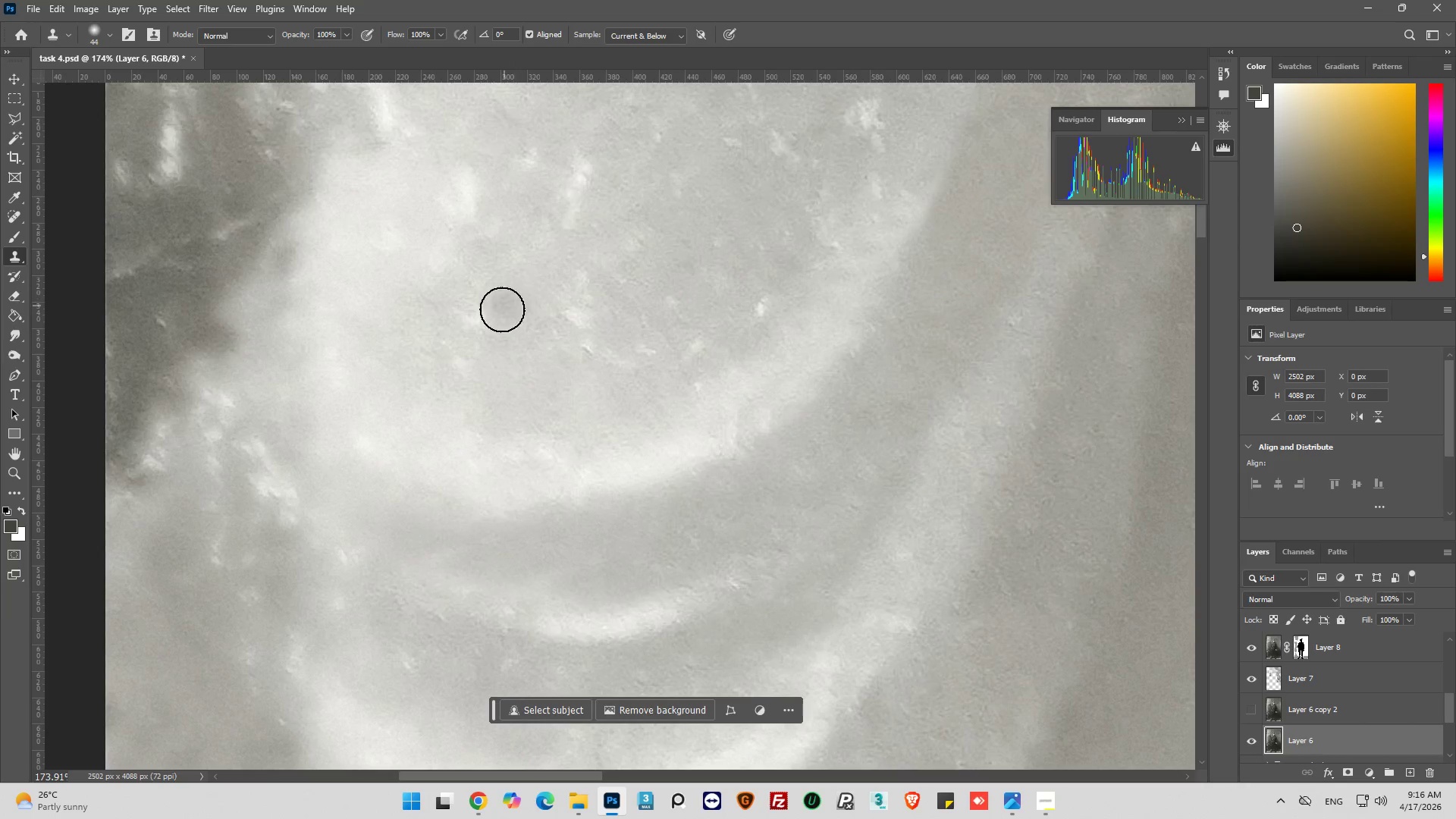 
left_click_drag(start_coordinate=[504, 306], to_coordinate=[479, 331])
 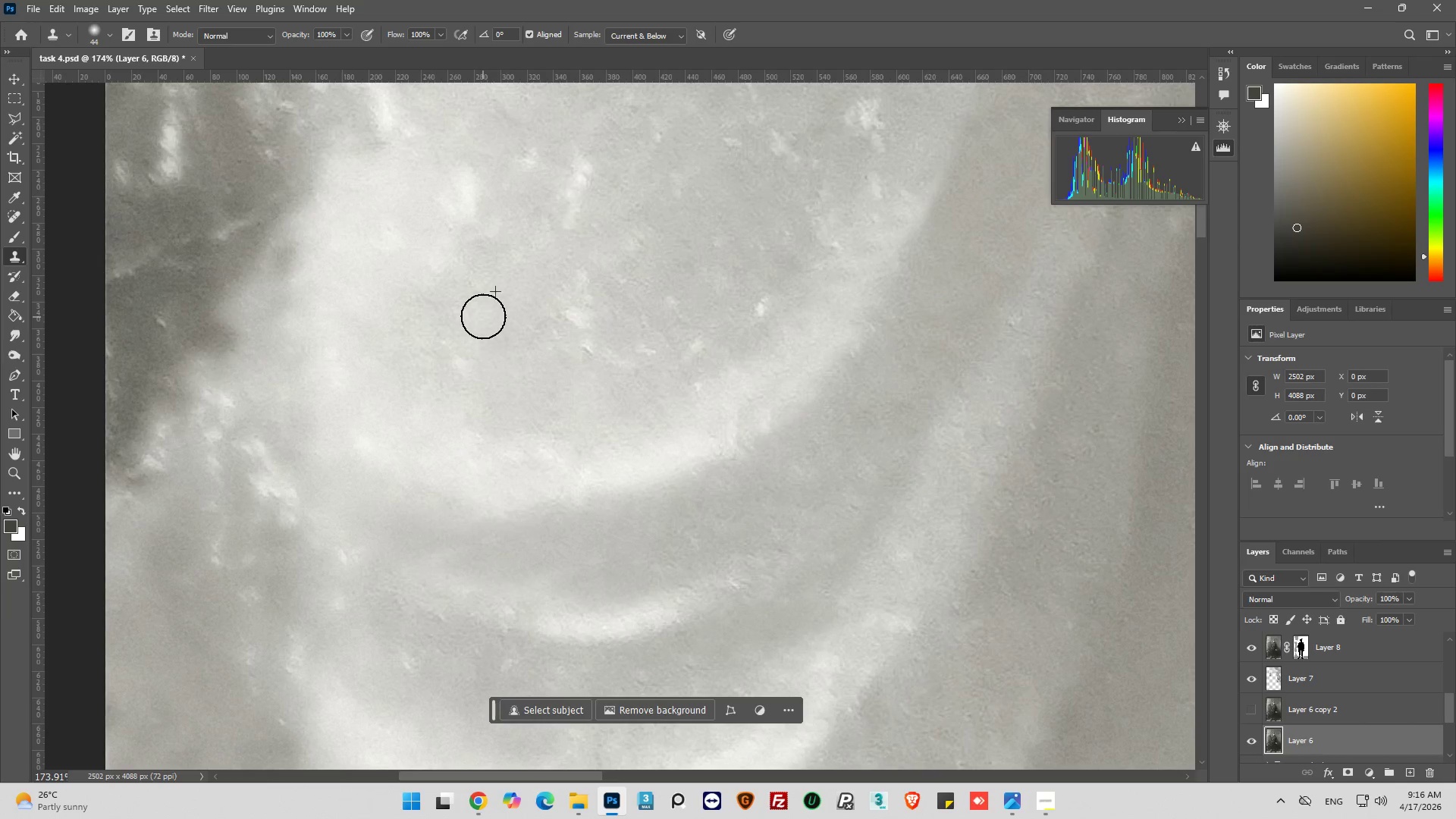 
left_click_drag(start_coordinate=[481, 316], to_coordinate=[461, 350])
 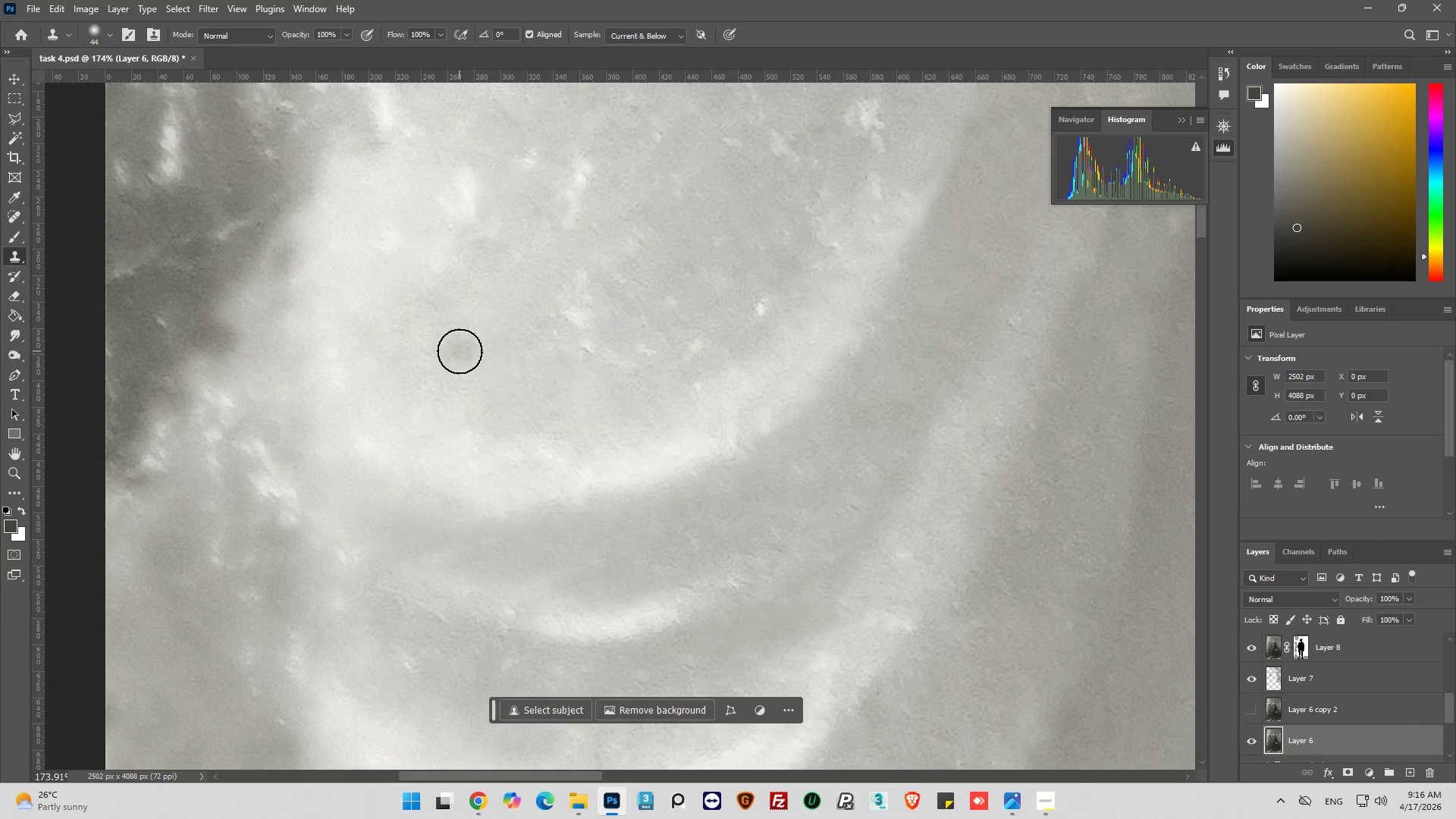 
left_click_drag(start_coordinate=[460, 351], to_coordinate=[482, 362])
 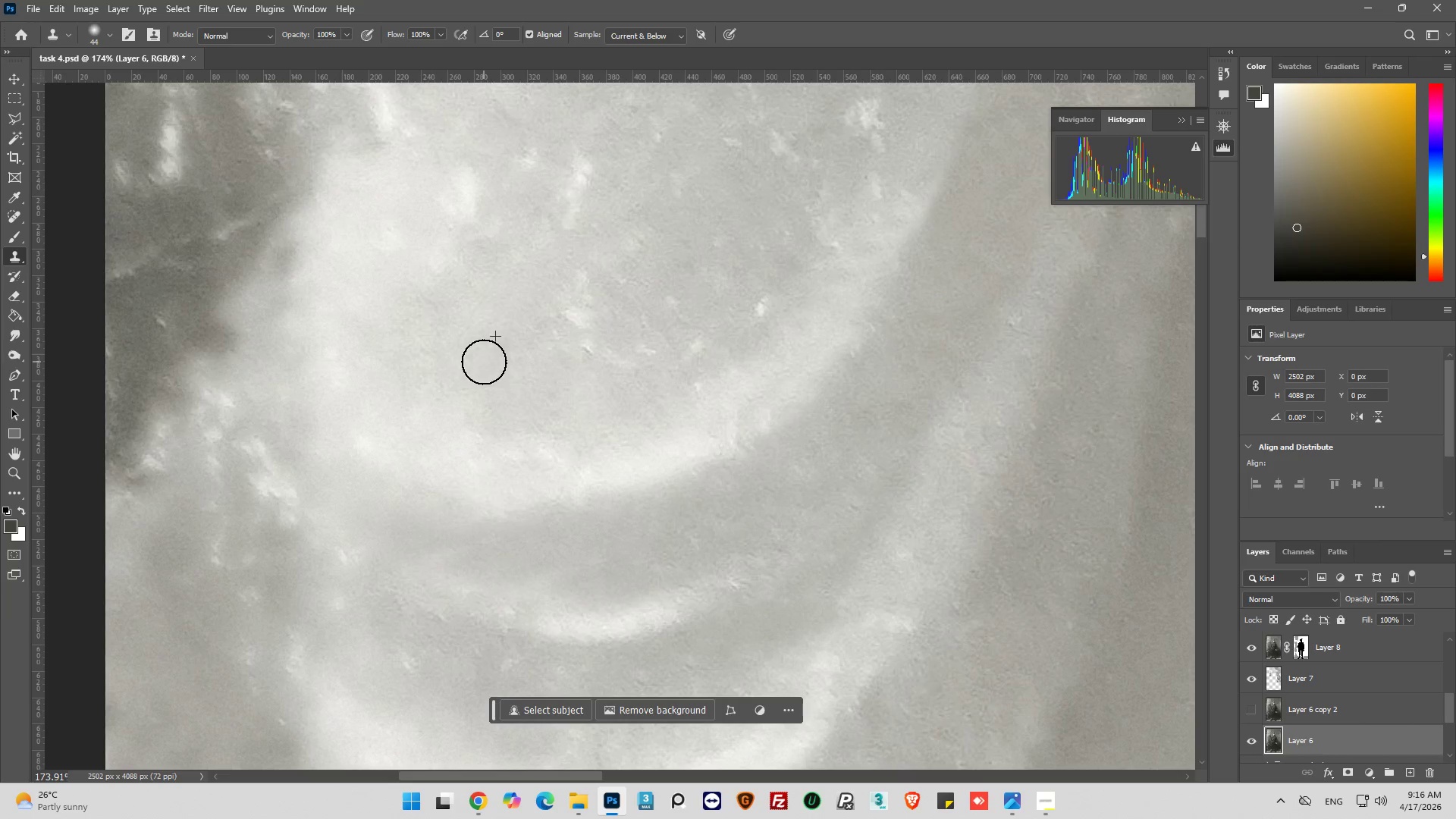 
left_click_drag(start_coordinate=[483, 362], to_coordinate=[495, 357])
 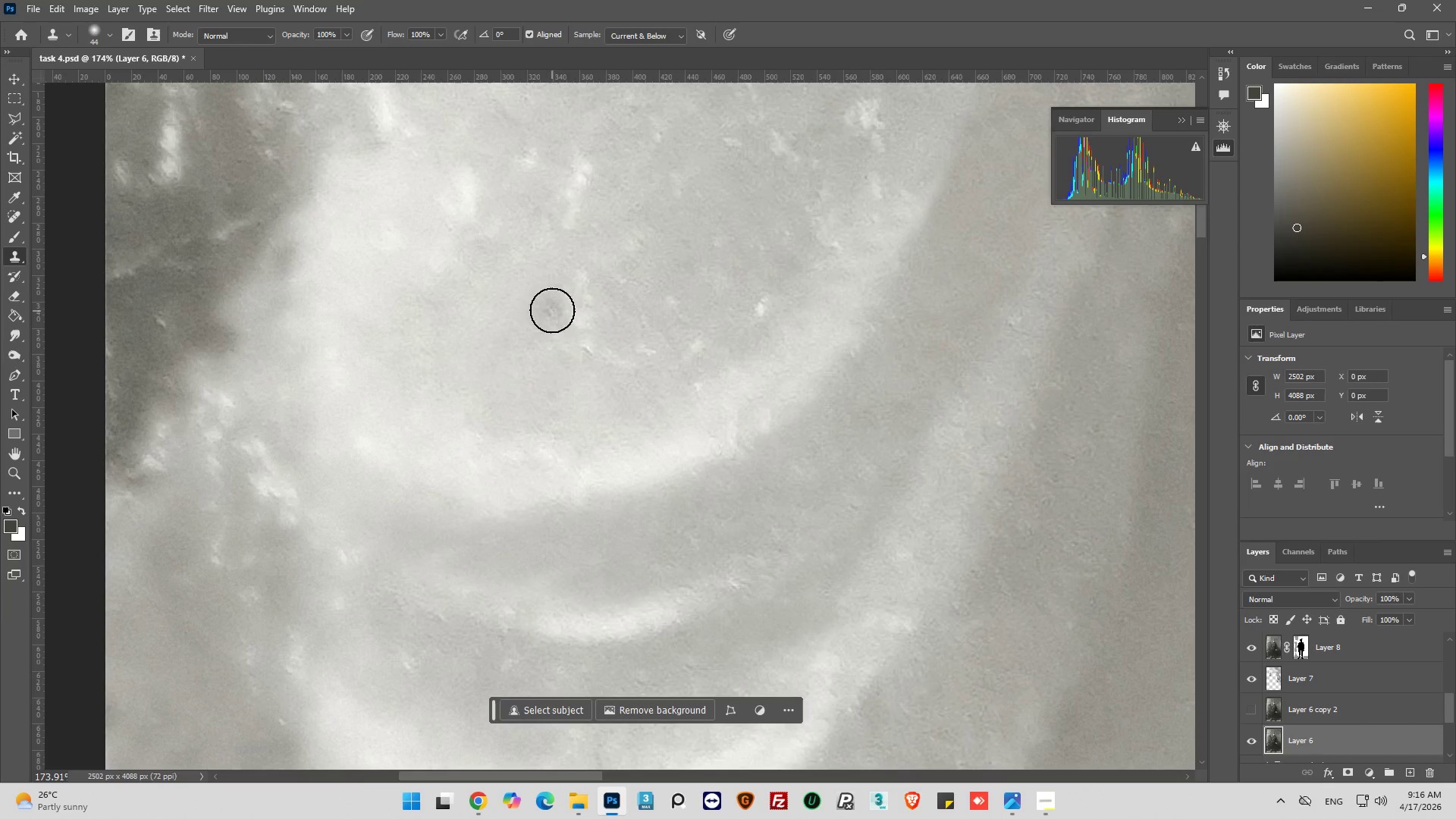 
hold_key(key=AltLeft, duration=0.39)
left_click_drag(start_coordinate=[524, 302], to_coordinate=[528, 302])
 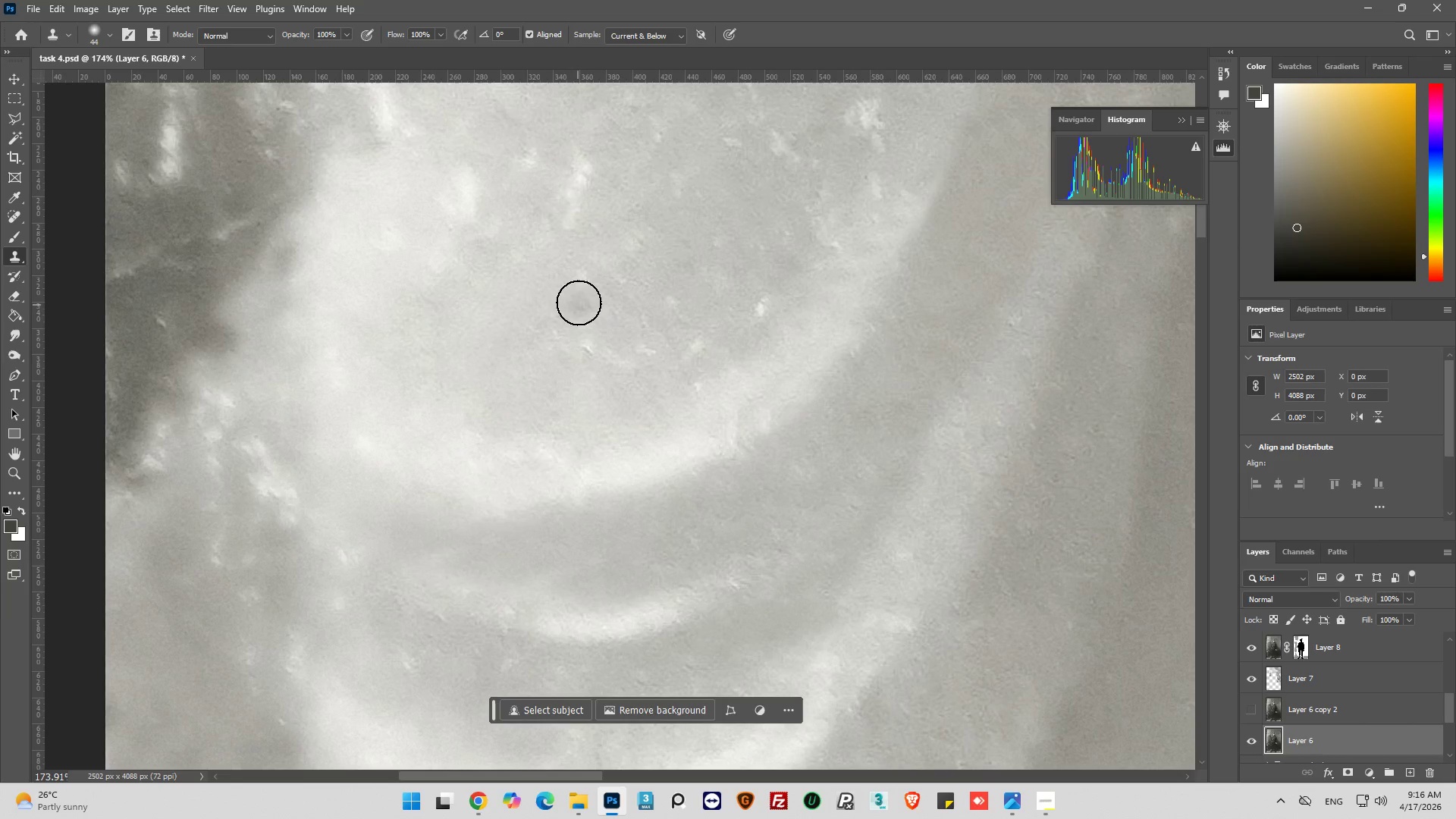 
left_click_drag(start_coordinate=[579, 304], to_coordinate=[579, 293])
 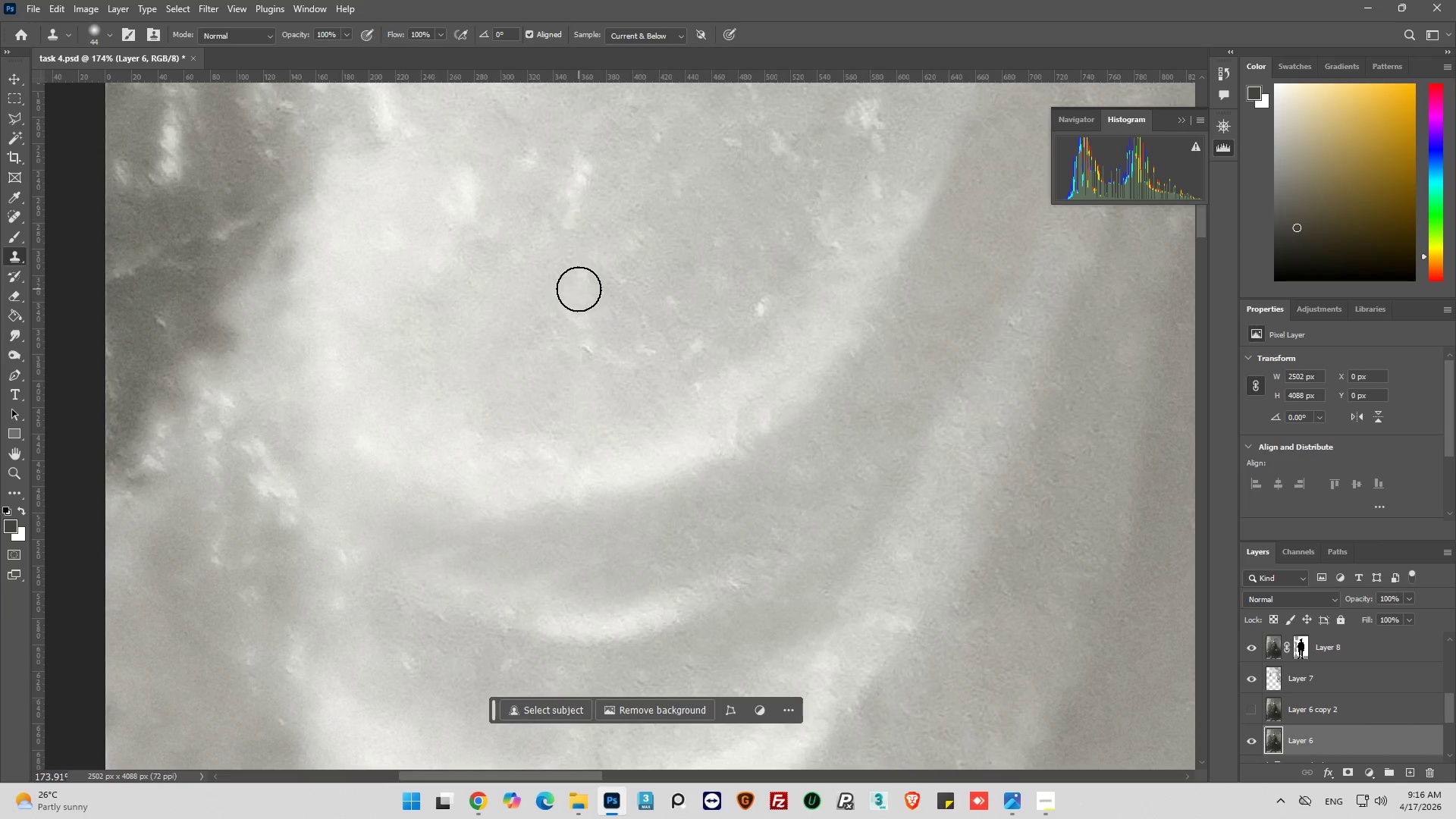 
left_click_drag(start_coordinate=[579, 289], to_coordinate=[568, 345])
 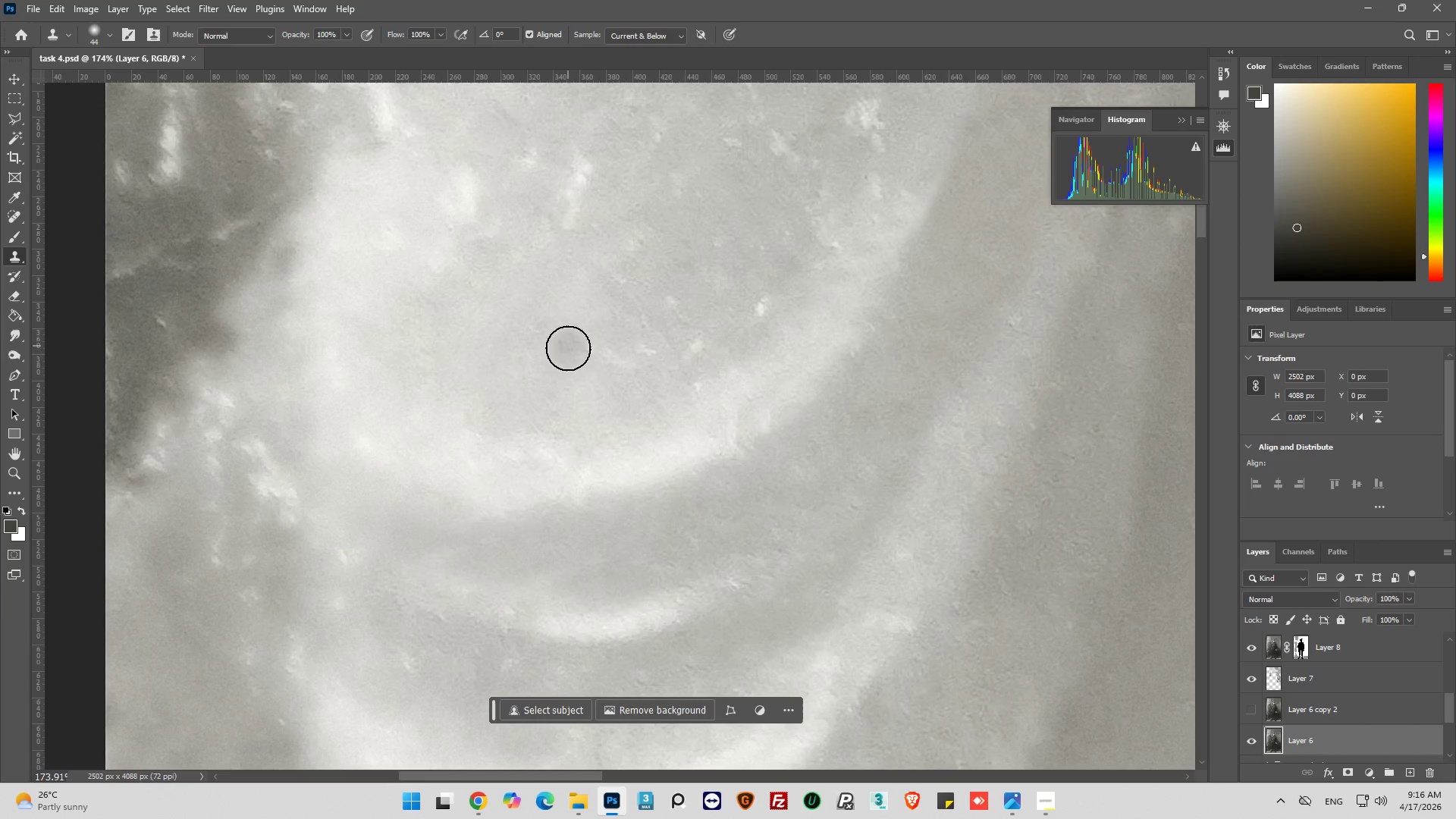 
left_click_drag(start_coordinate=[569, 352], to_coordinate=[617, 340])
 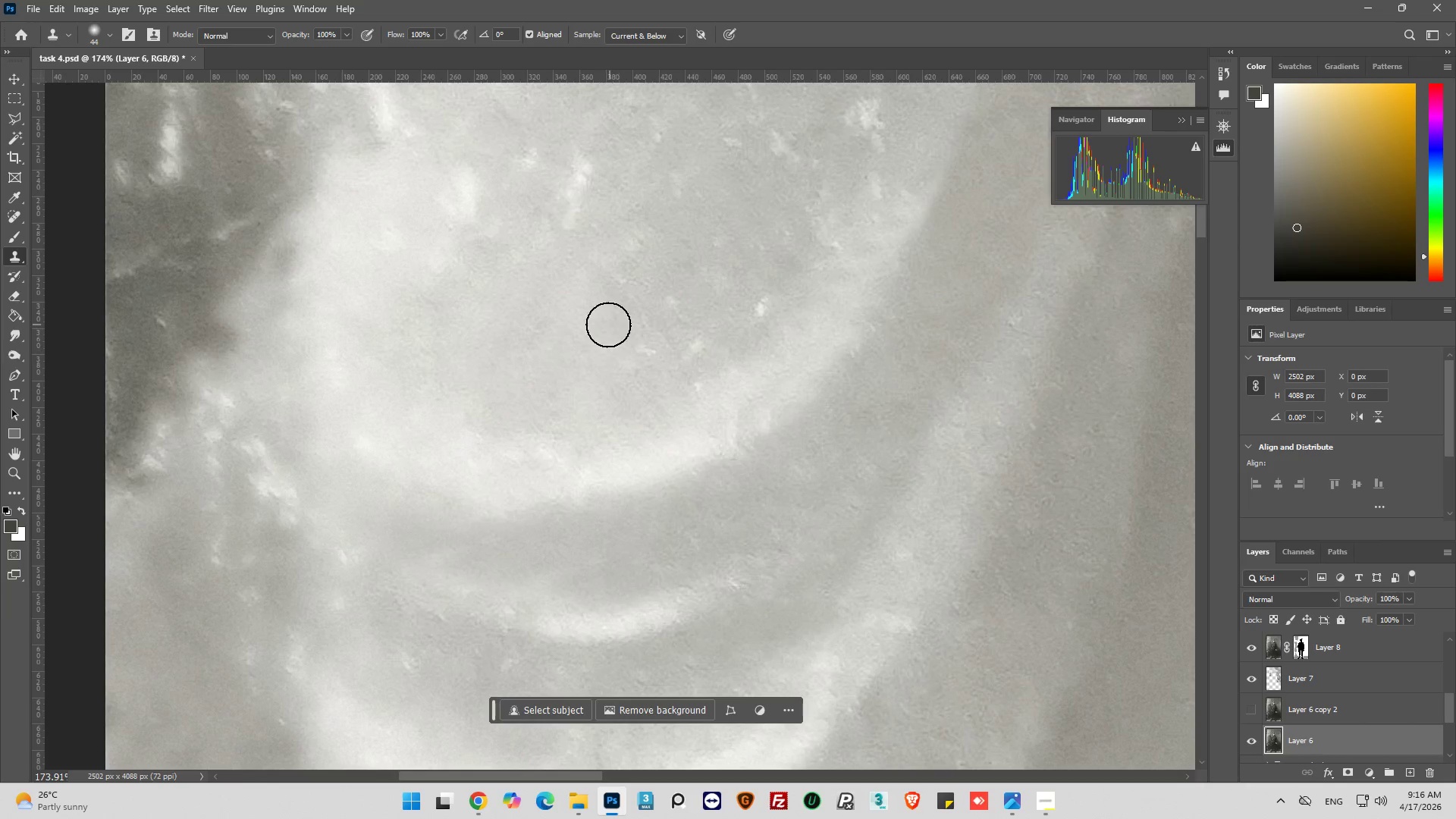 
left_click_drag(start_coordinate=[617, 327], to_coordinate=[599, 335])
 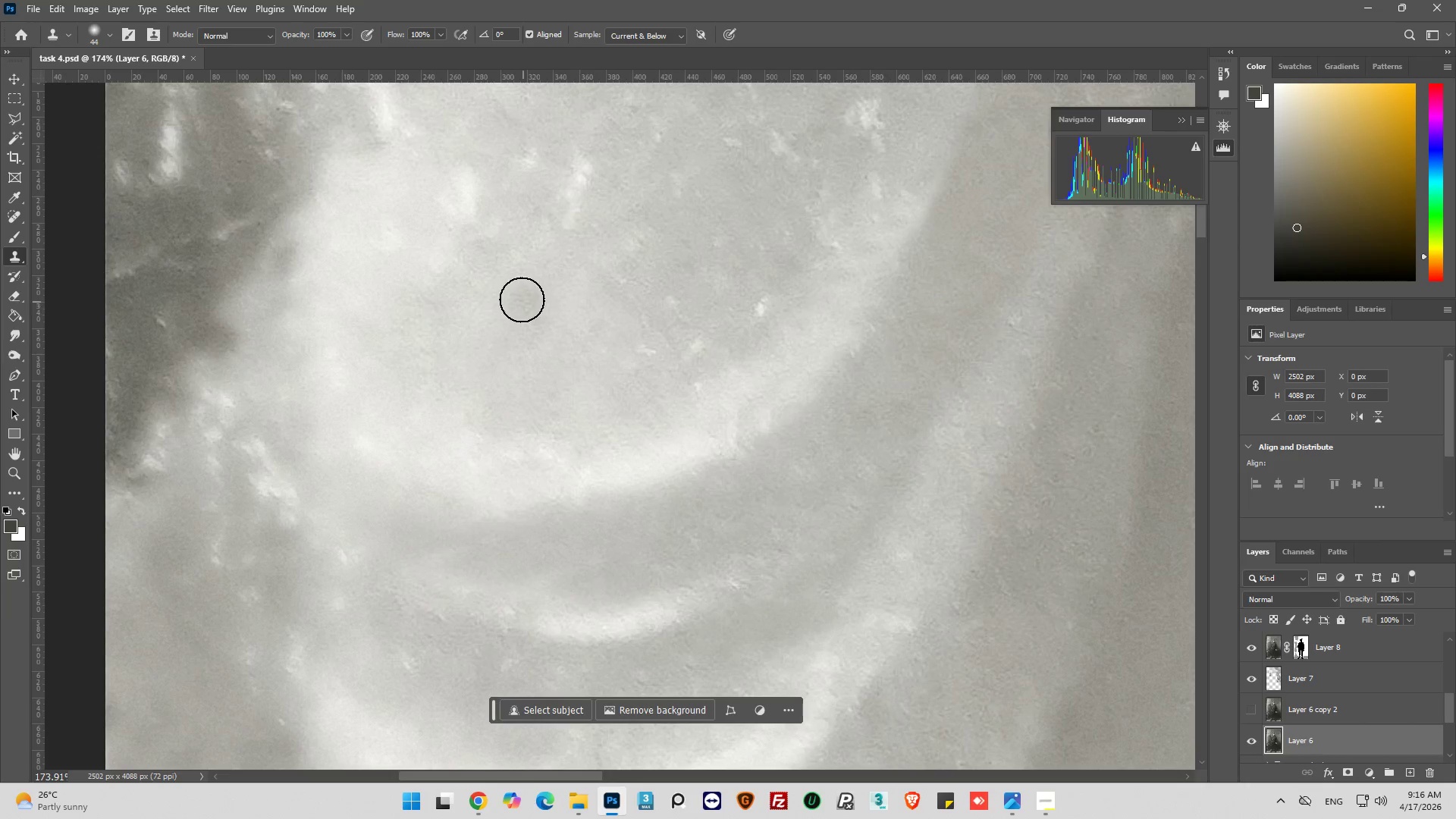 
hold_key(key=AltLeft, duration=0.41)
left_click([613, 324])
 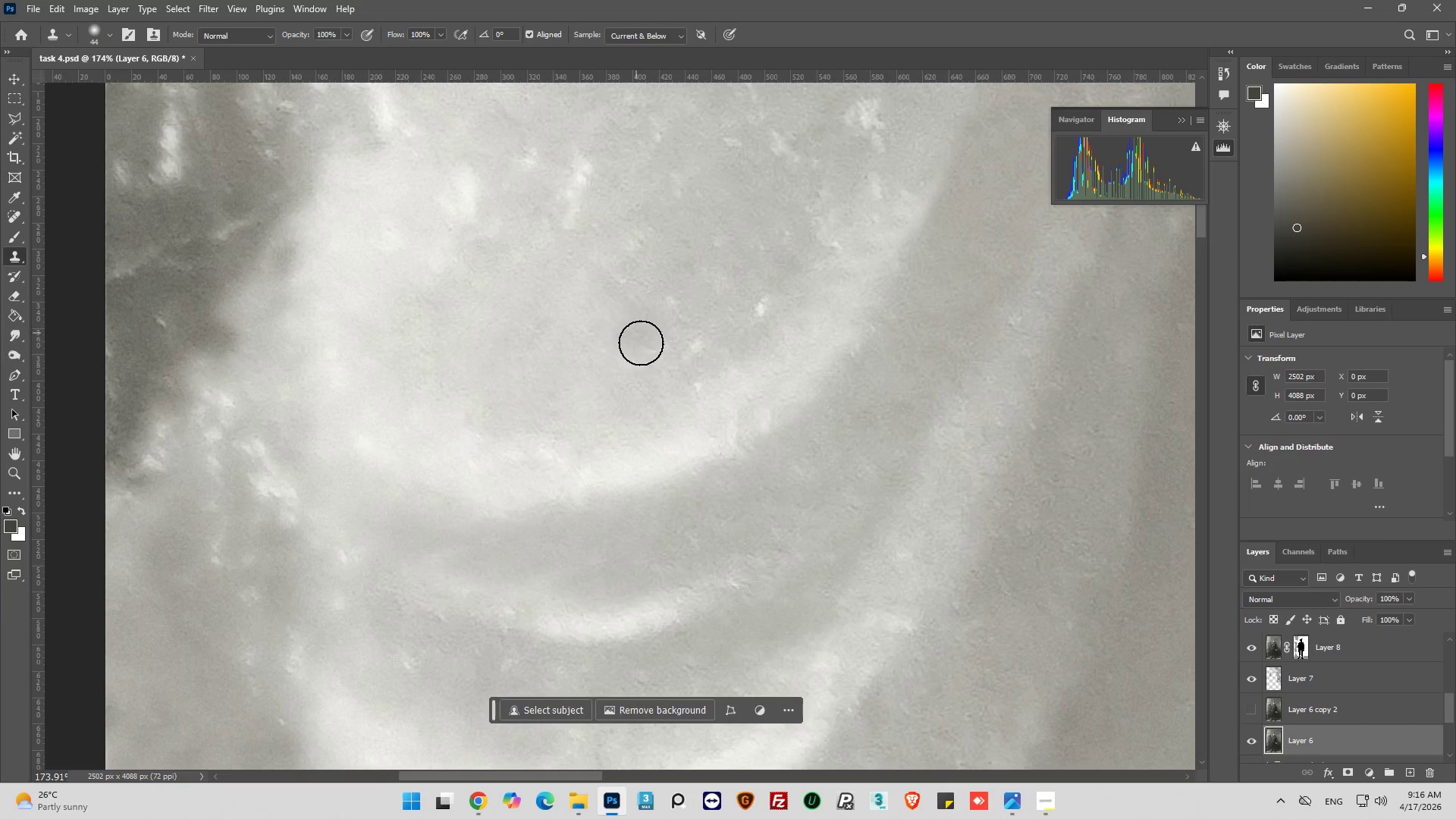 
left_click_drag(start_coordinate=[641, 350], to_coordinate=[669, 292])
 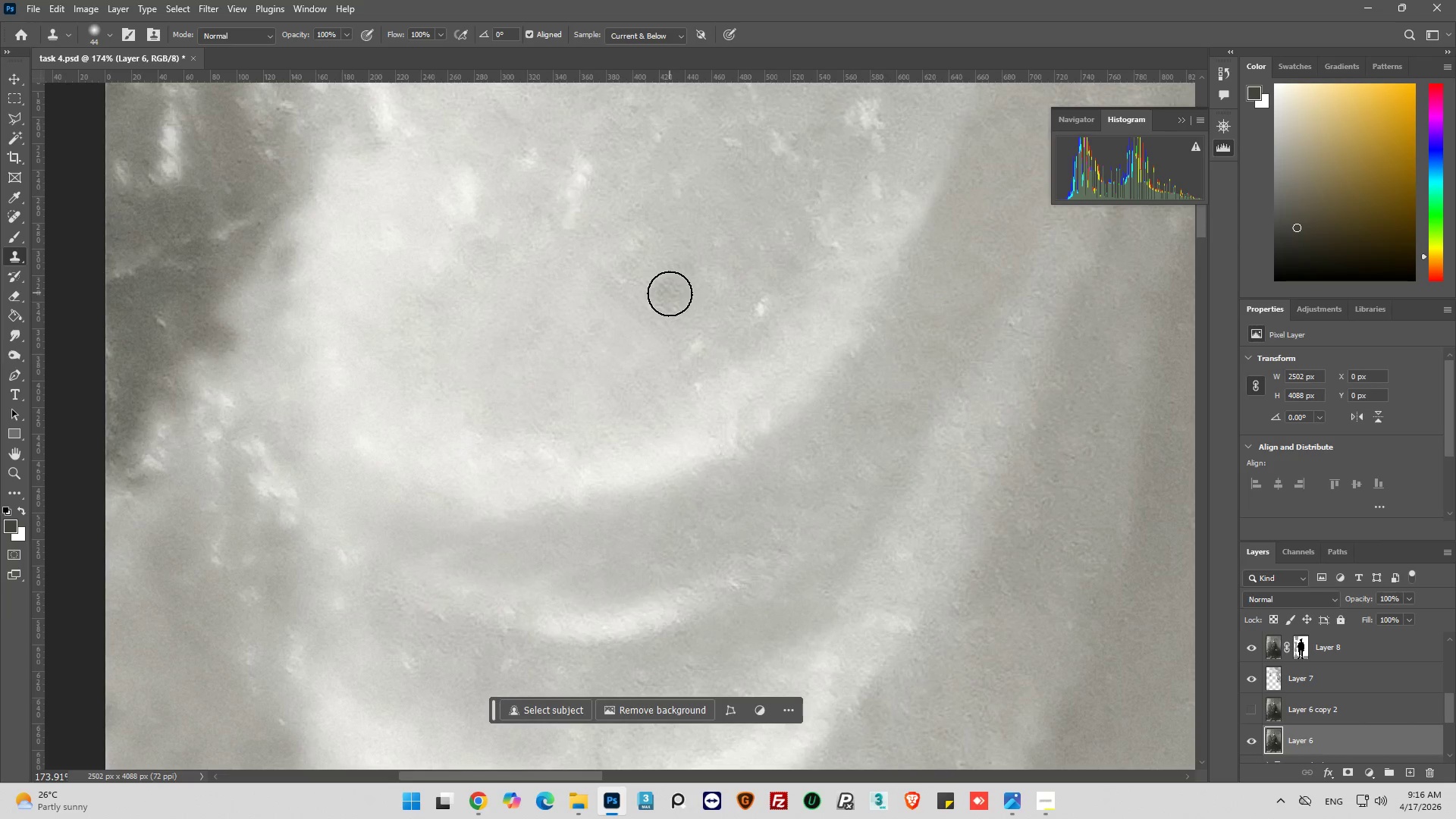 
left_click_drag(start_coordinate=[670, 297], to_coordinate=[664, 337])
 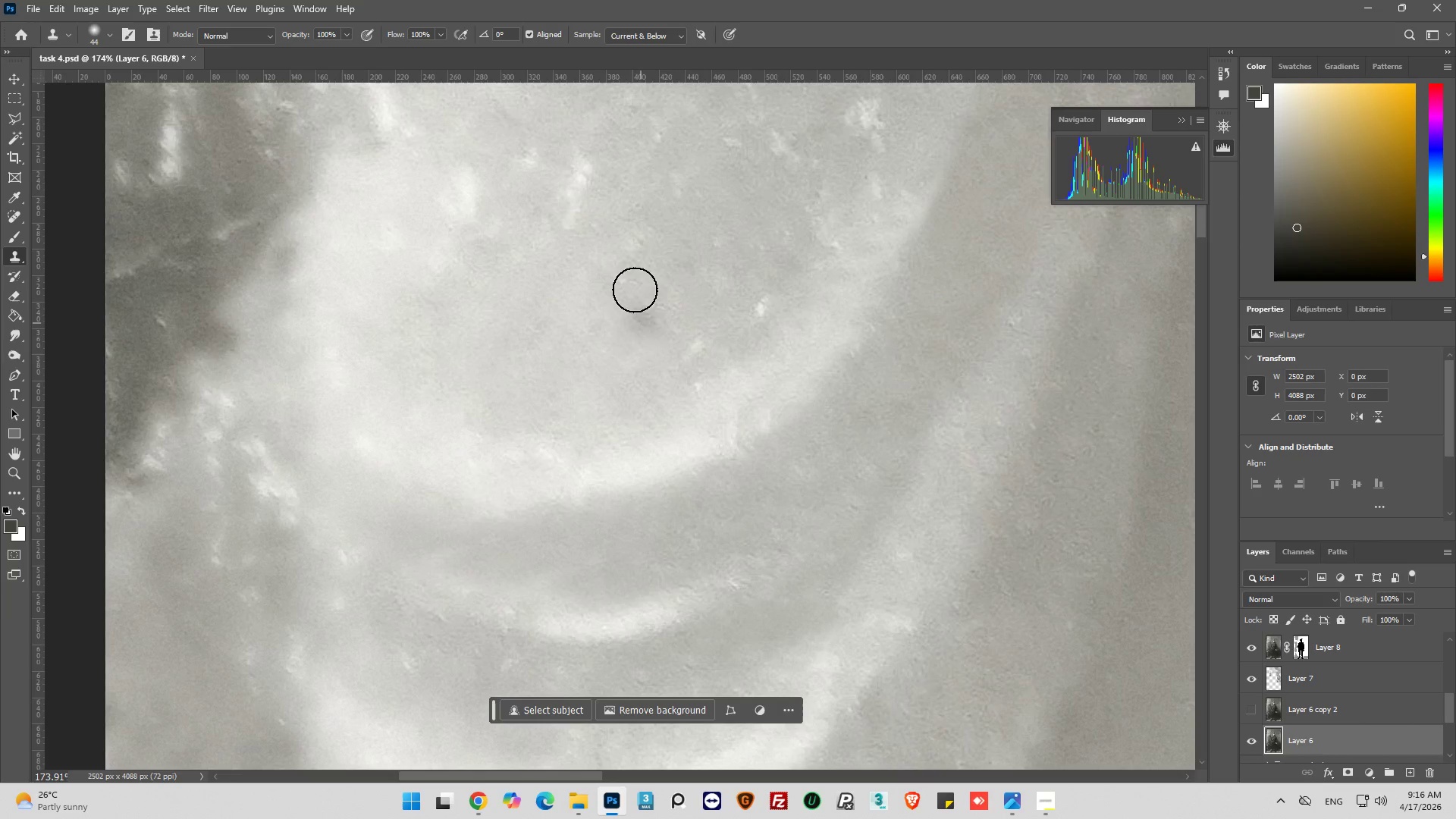 
hold_key(key=AltLeft, duration=0.45)
 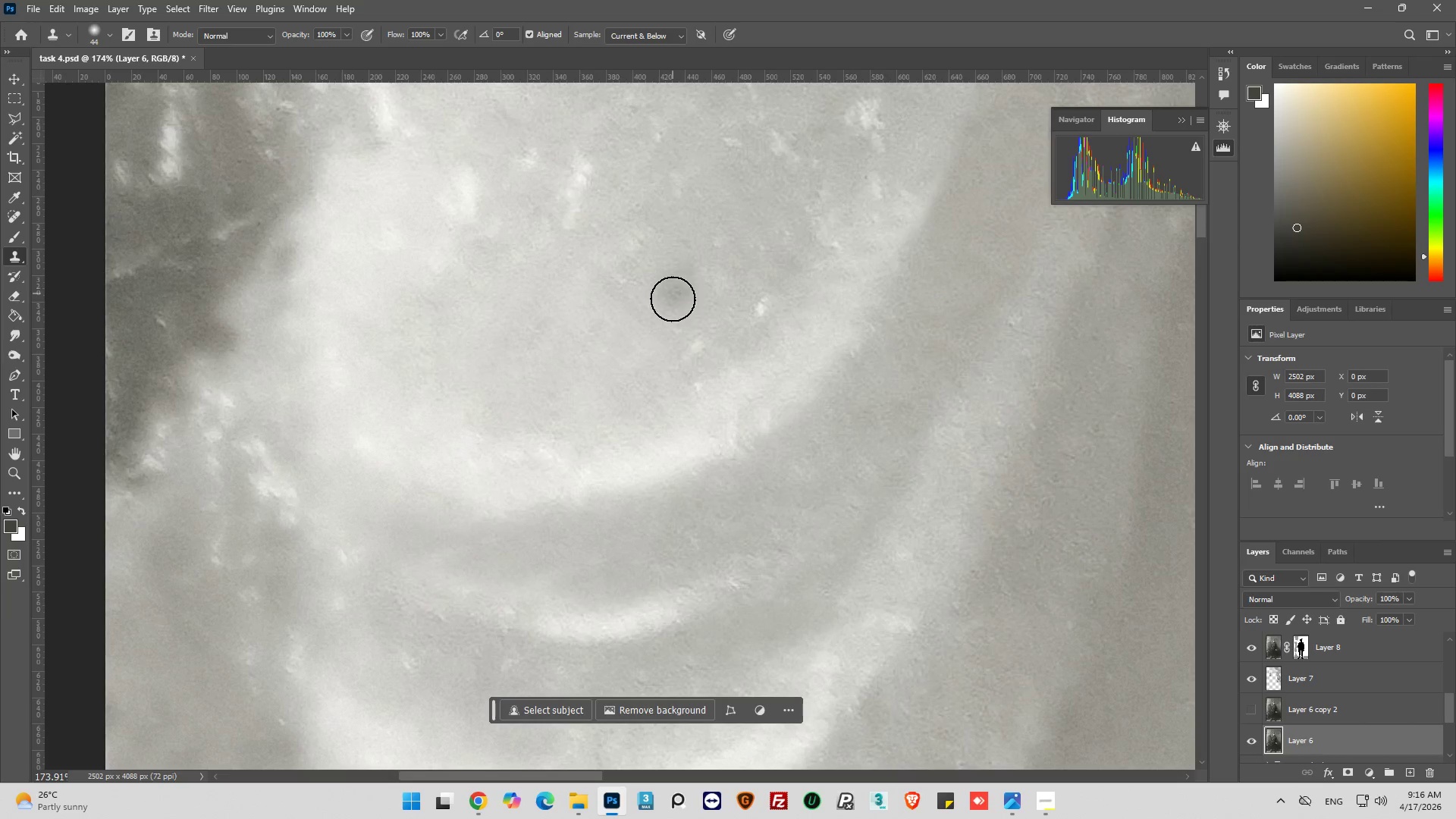 
left_click_drag(start_coordinate=[673, 299], to_coordinate=[682, 331])
 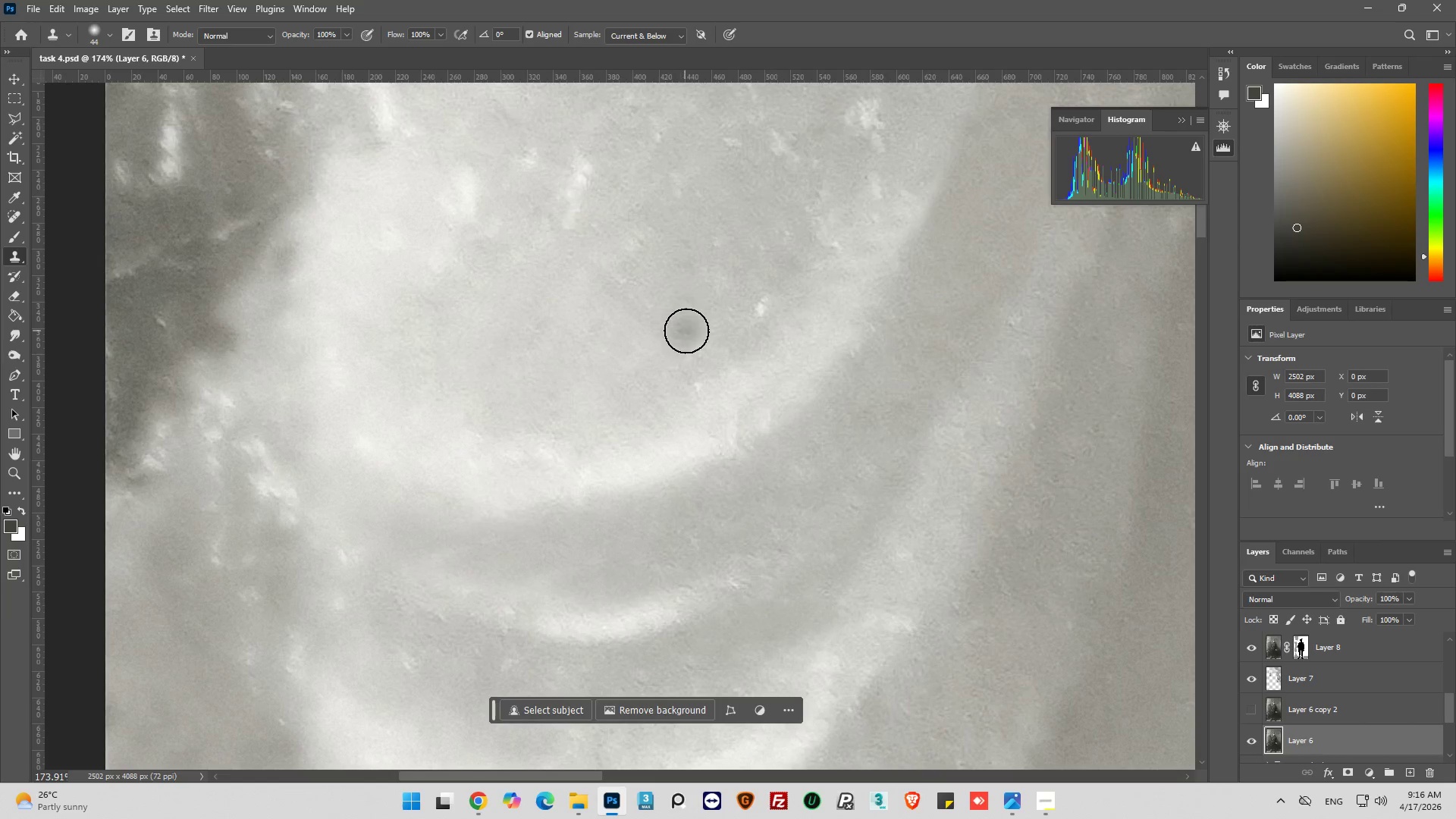 
left_click_drag(start_coordinate=[687, 331], to_coordinate=[693, 354])
 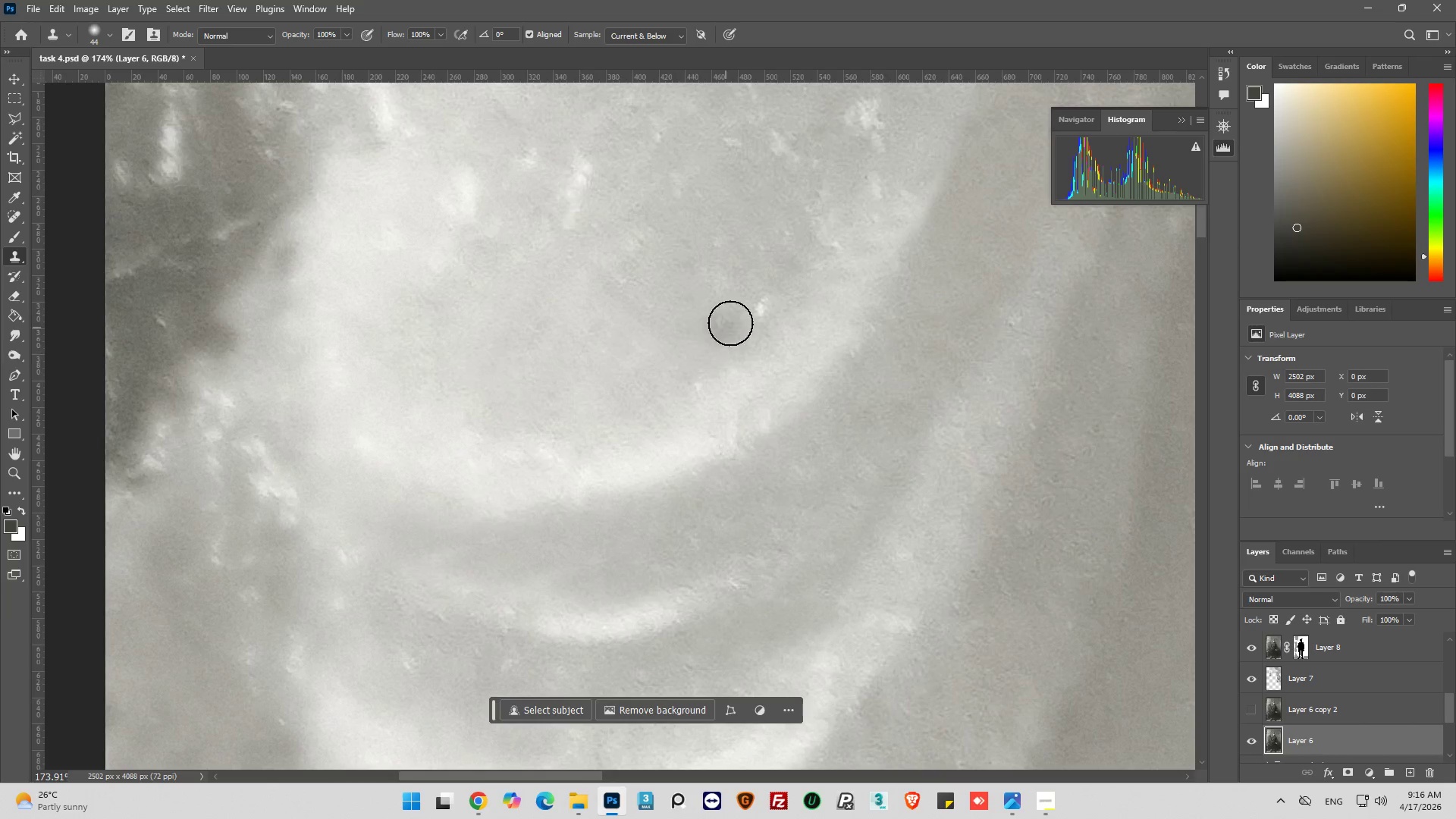 
left_click_drag(start_coordinate=[730, 324], to_coordinate=[761, 278])
 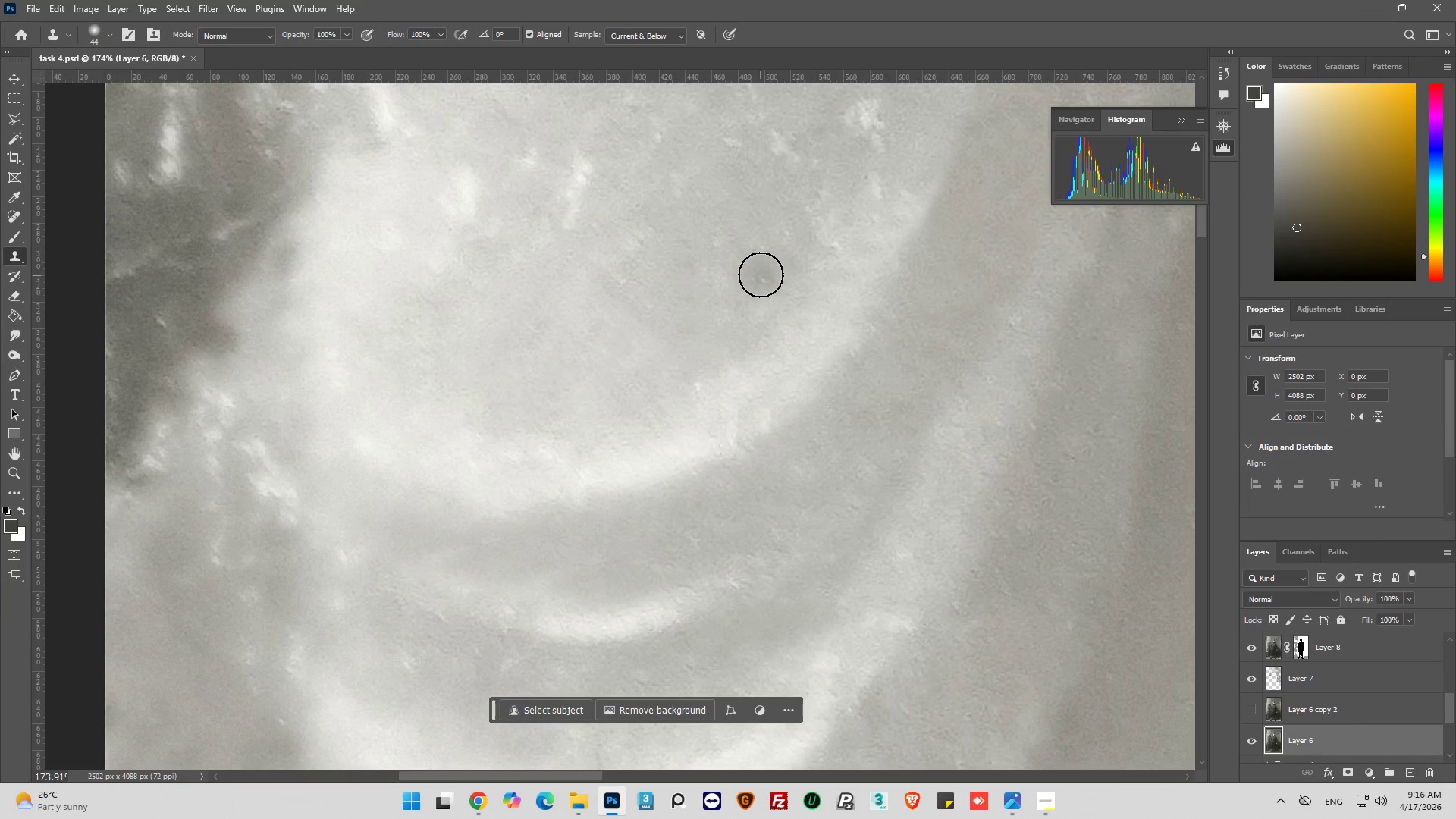 
left_click([761, 275])
 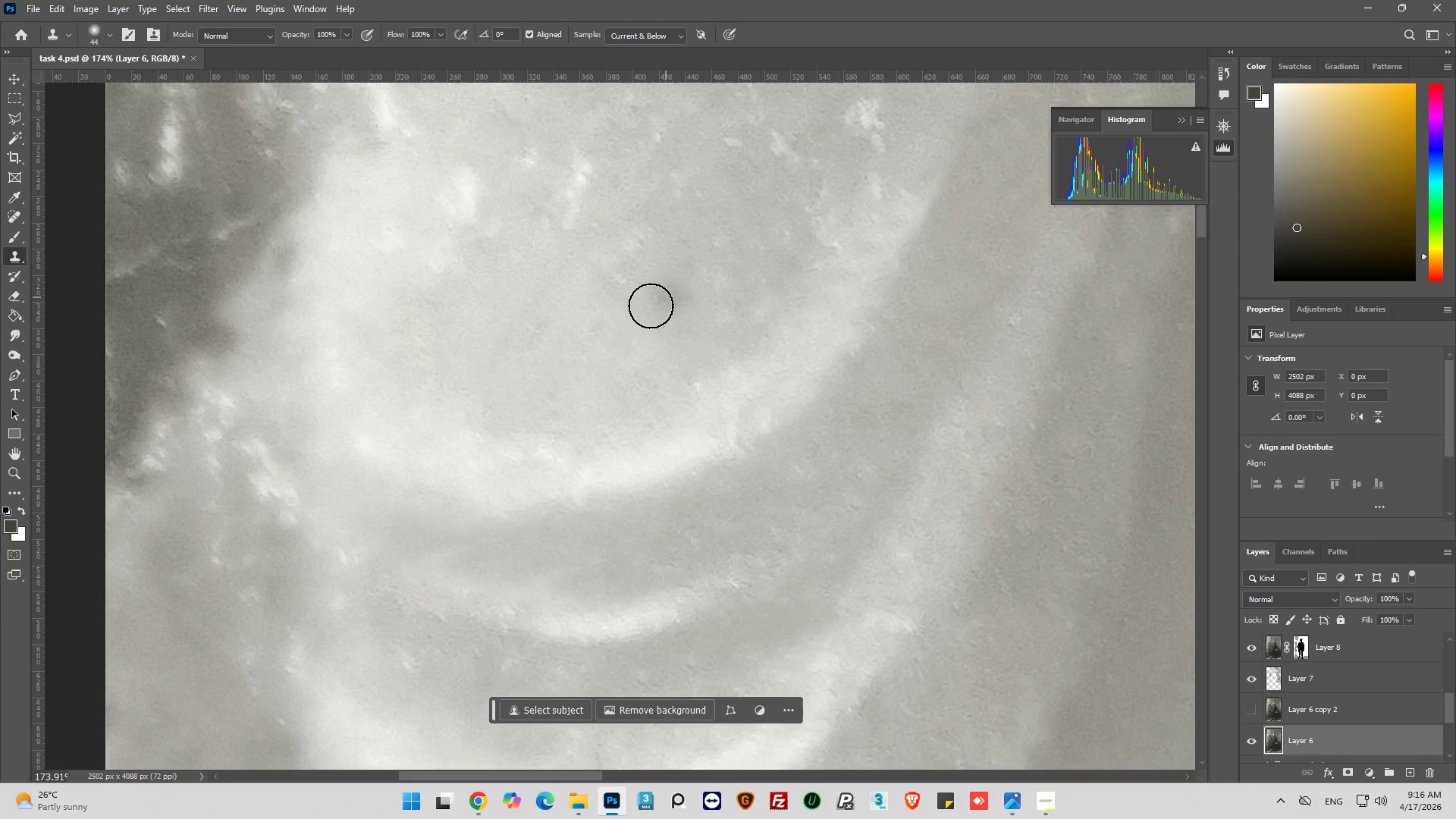 
hold_key(key=AltLeft, duration=0.73)
 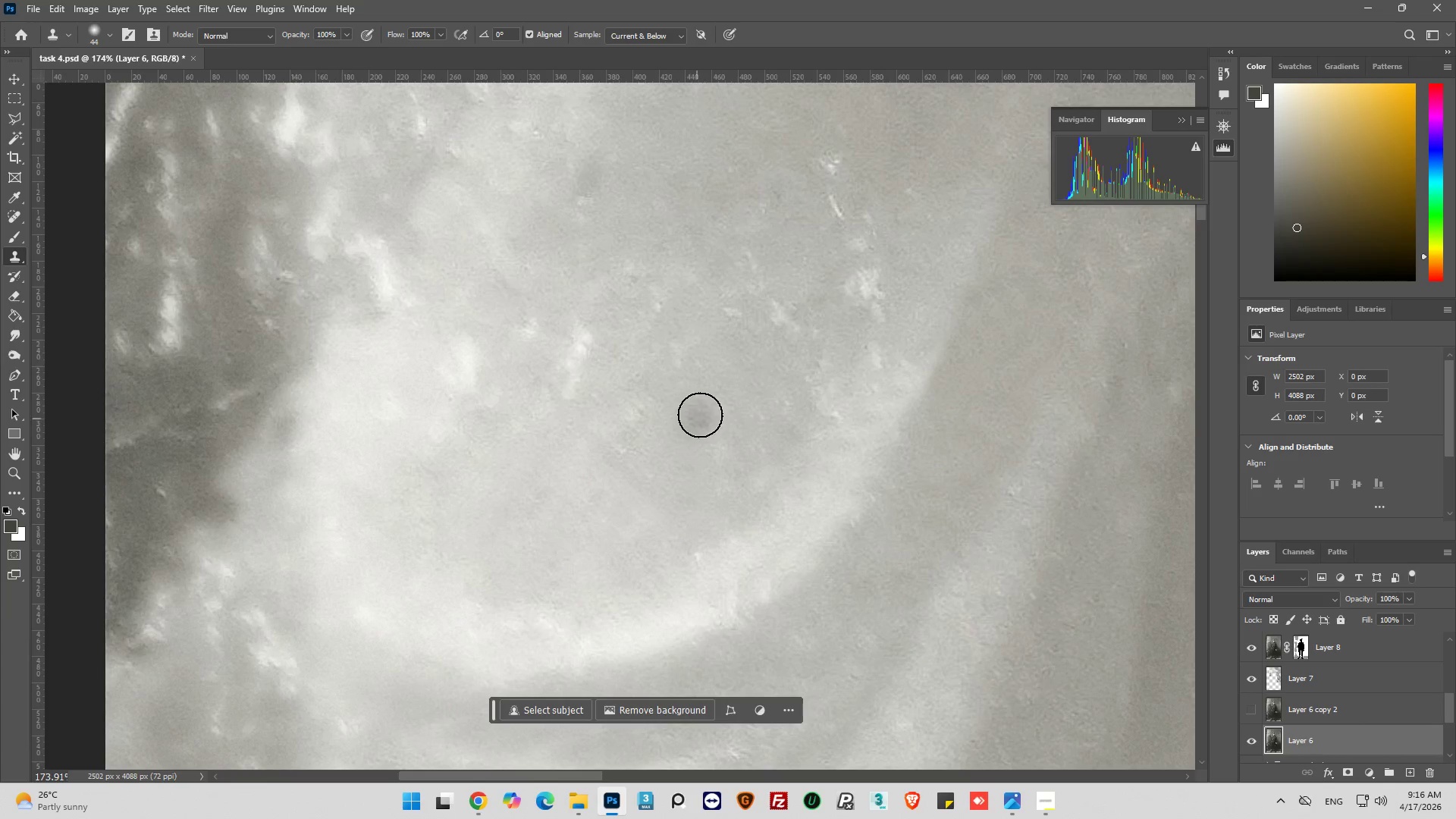 
scroll: coordinate [614, 365], scroll_direction: up, amount: 14.0
 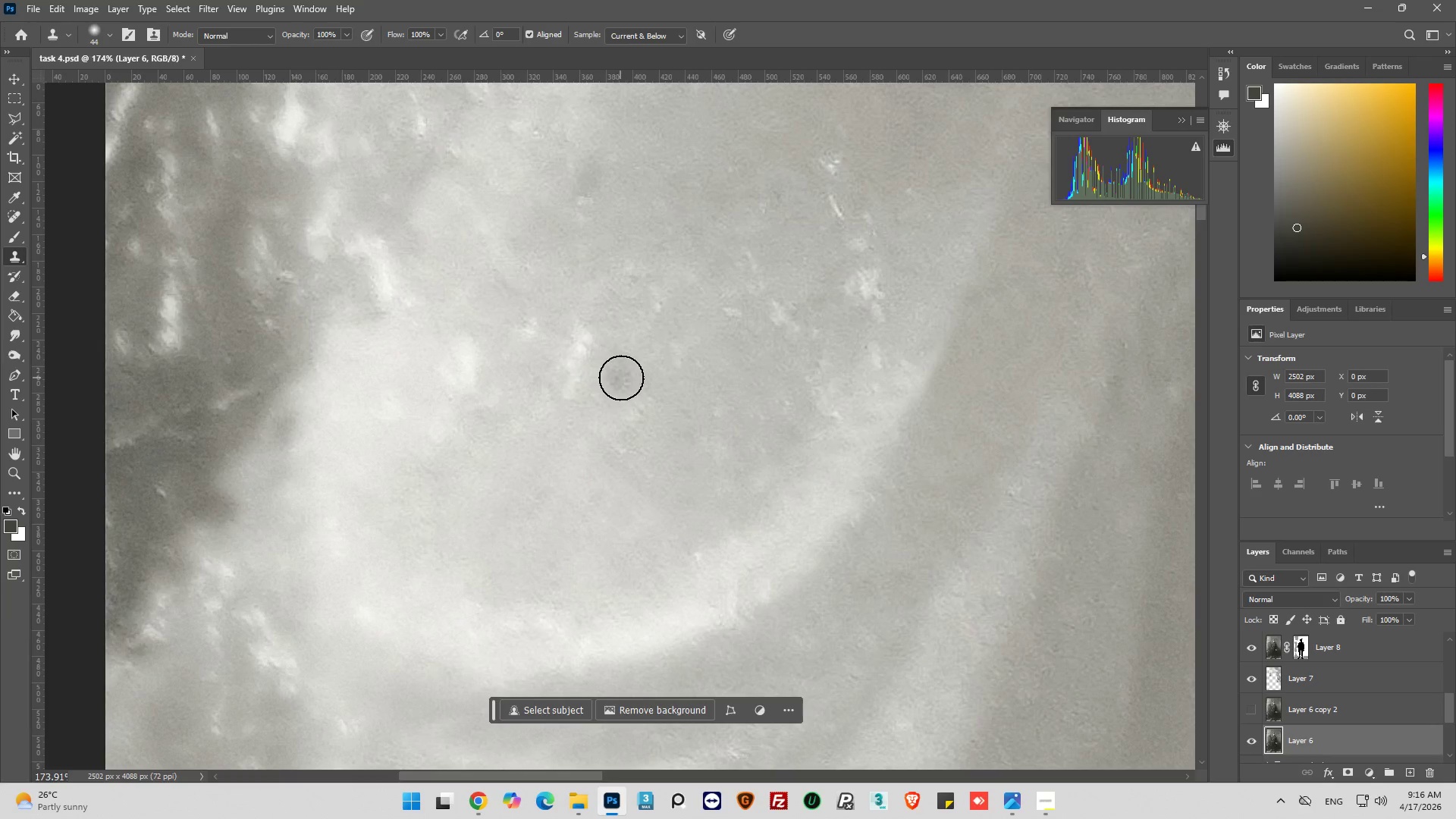 
left_click_drag(start_coordinate=[700, 415], to_coordinate=[731, 401])
 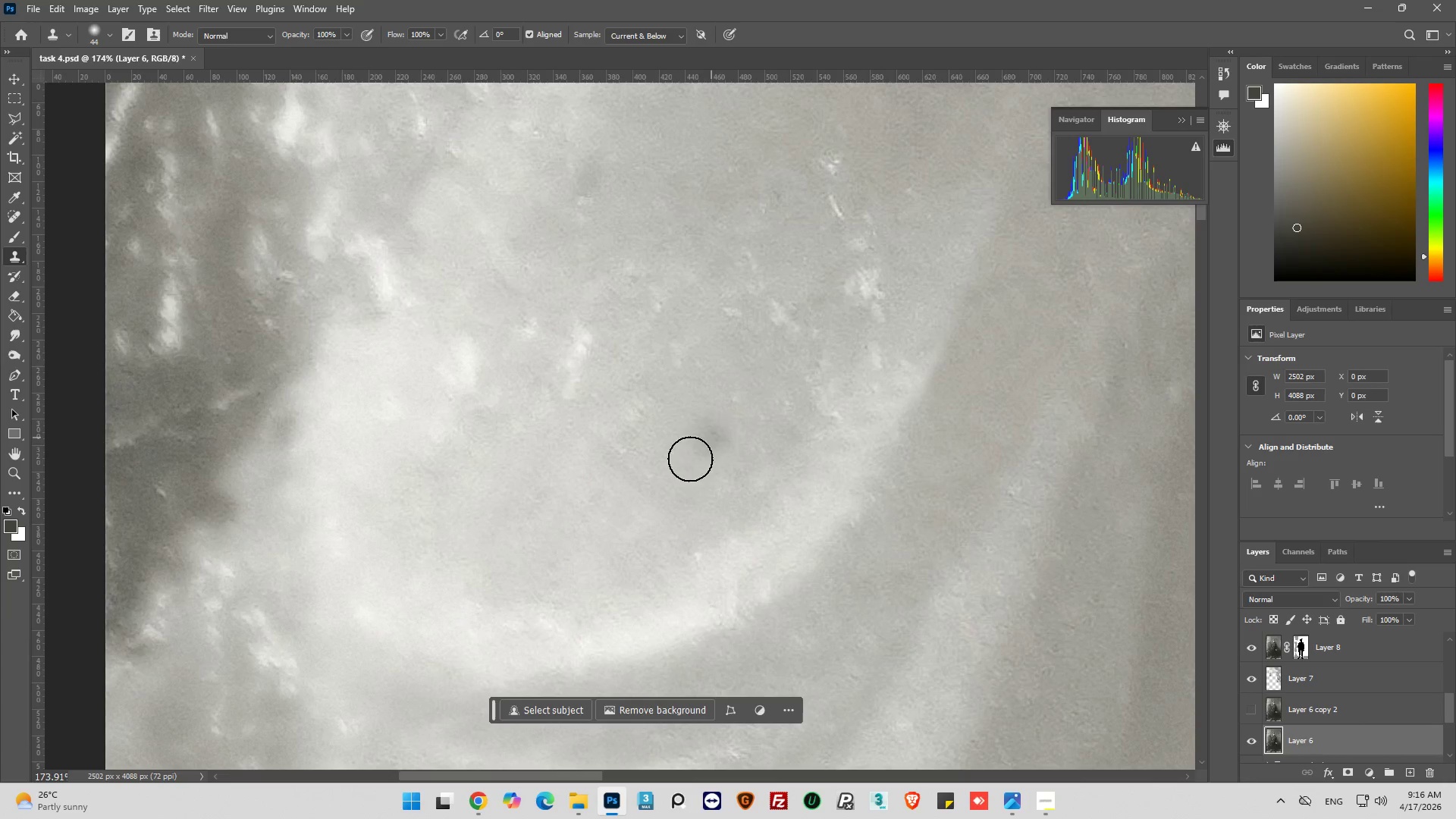 
hold_key(key=AltLeft, duration=0.36)
 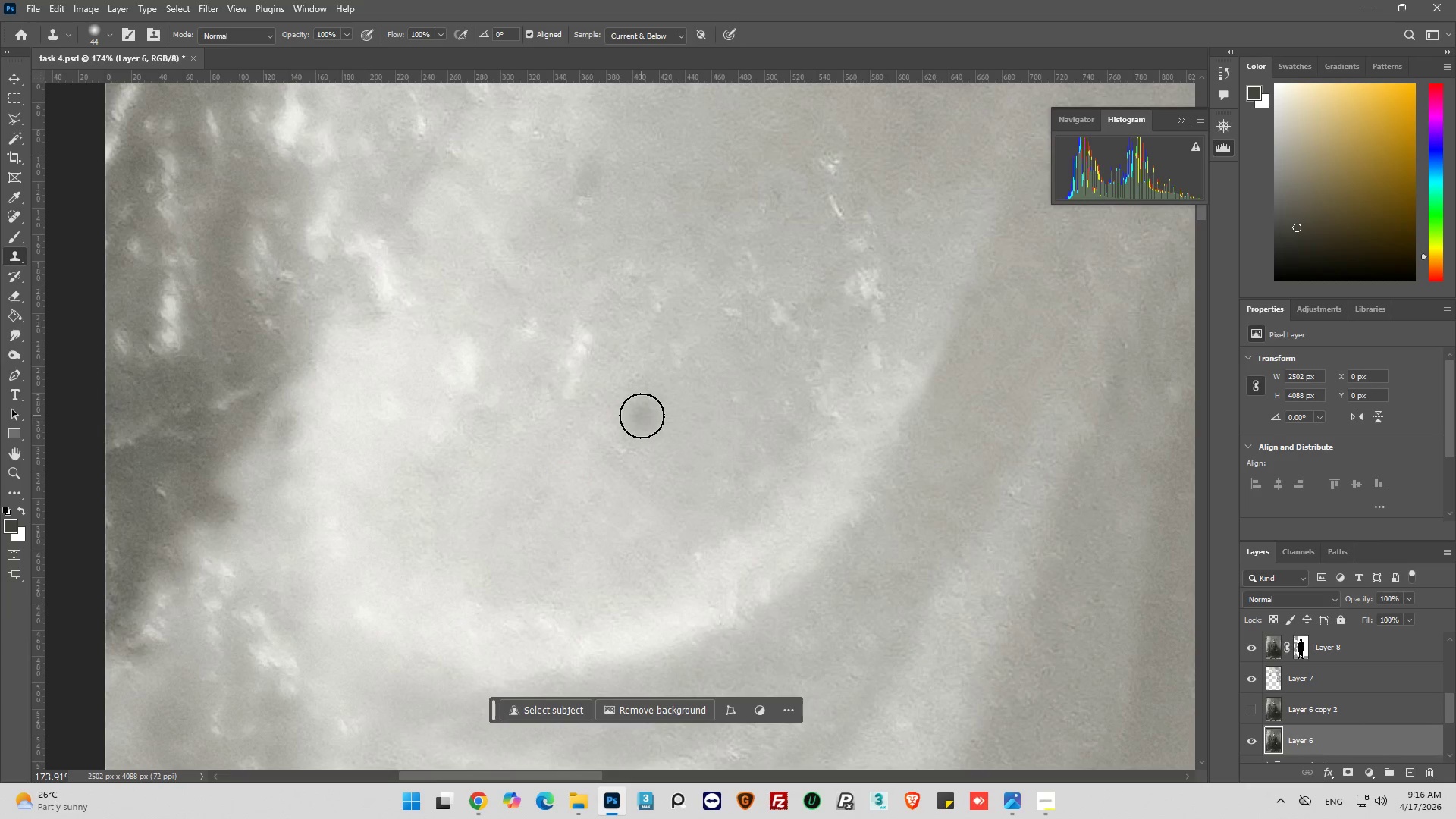 
left_click_drag(start_coordinate=[642, 416], to_coordinate=[680, 346])
 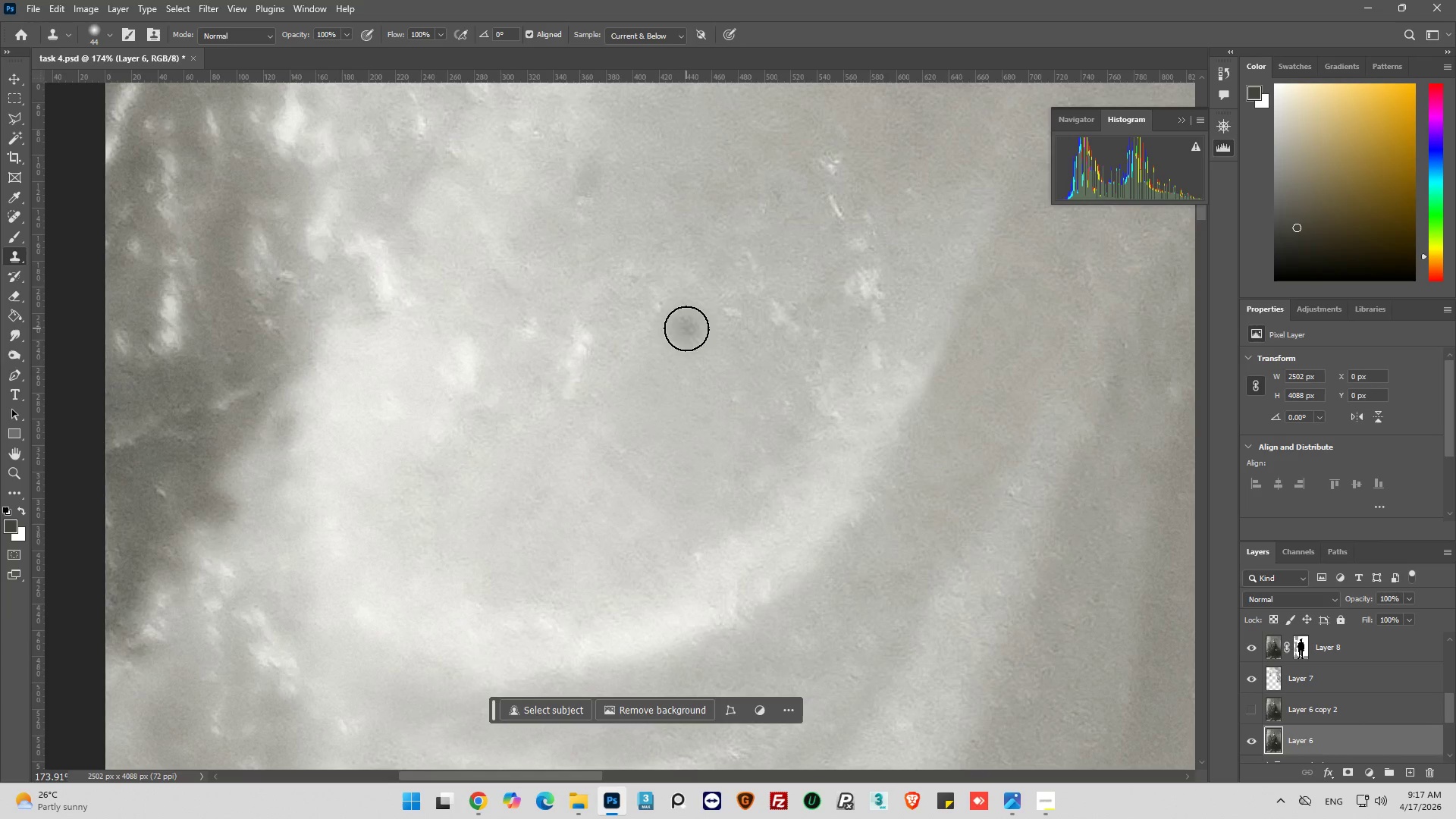 
left_click_drag(start_coordinate=[685, 327], to_coordinate=[677, 323])
 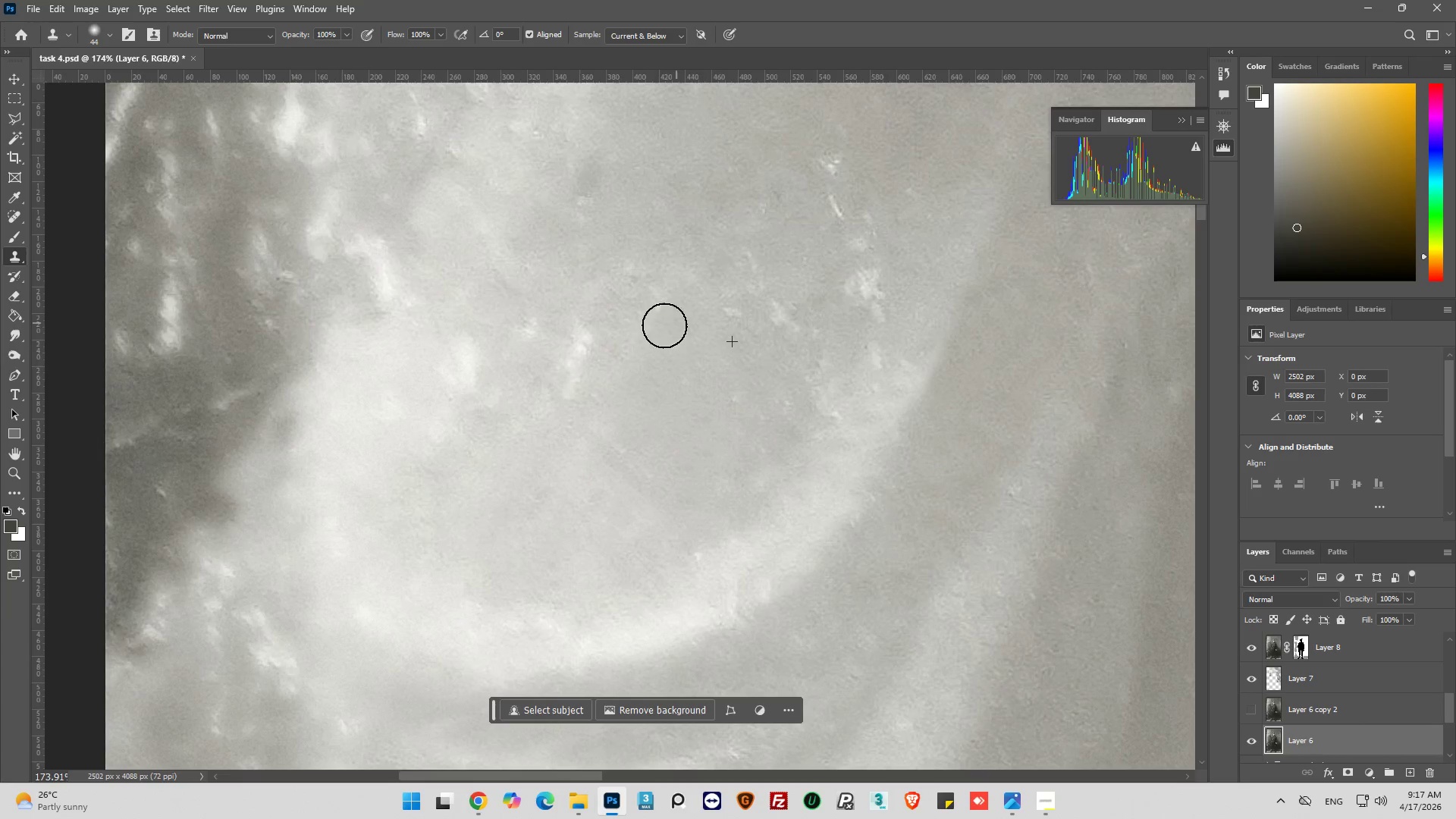 
hold_key(key=AltLeft, duration=0.52)
 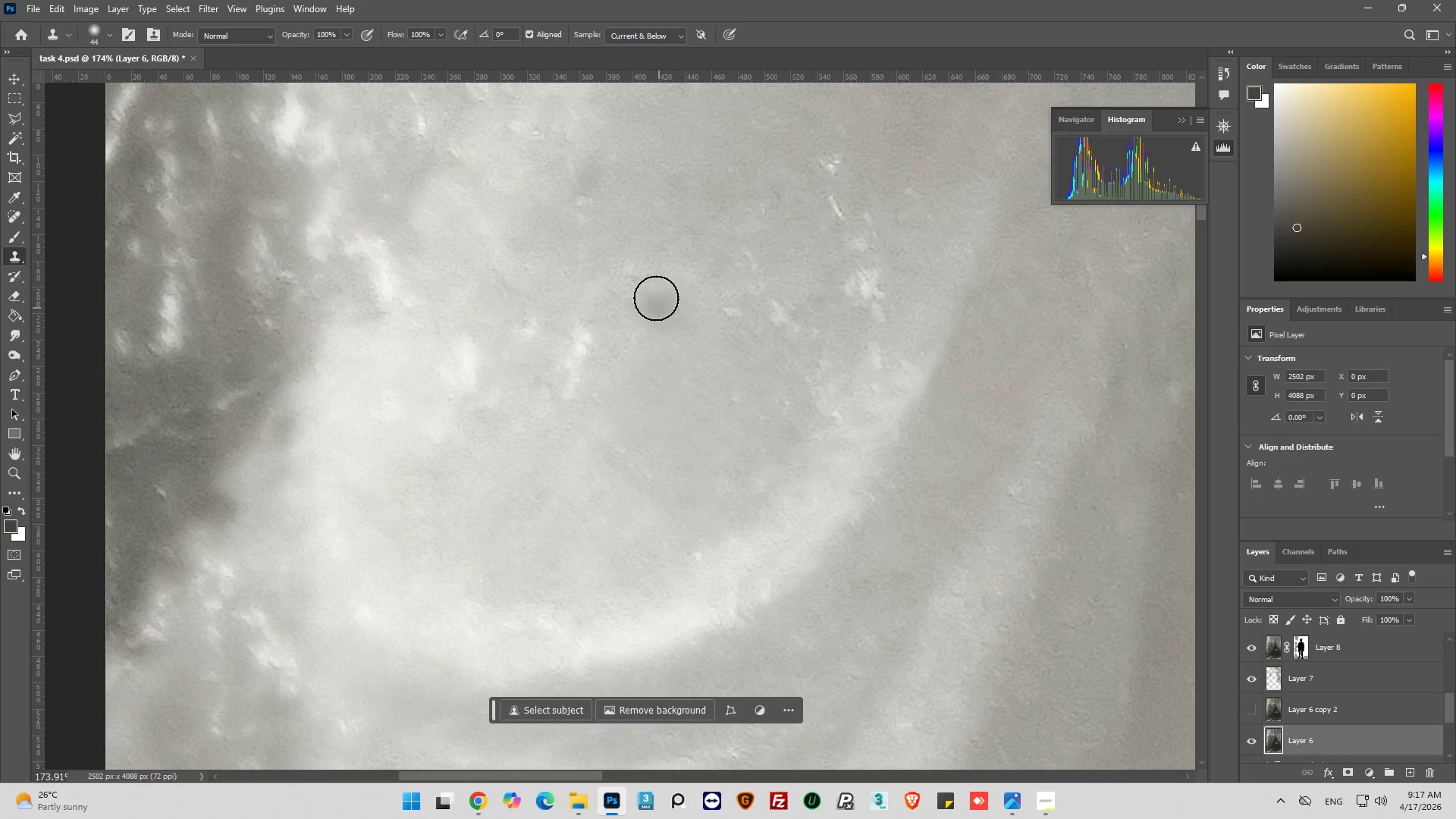 
left_click_drag(start_coordinate=[656, 298], to_coordinate=[623, 353])
 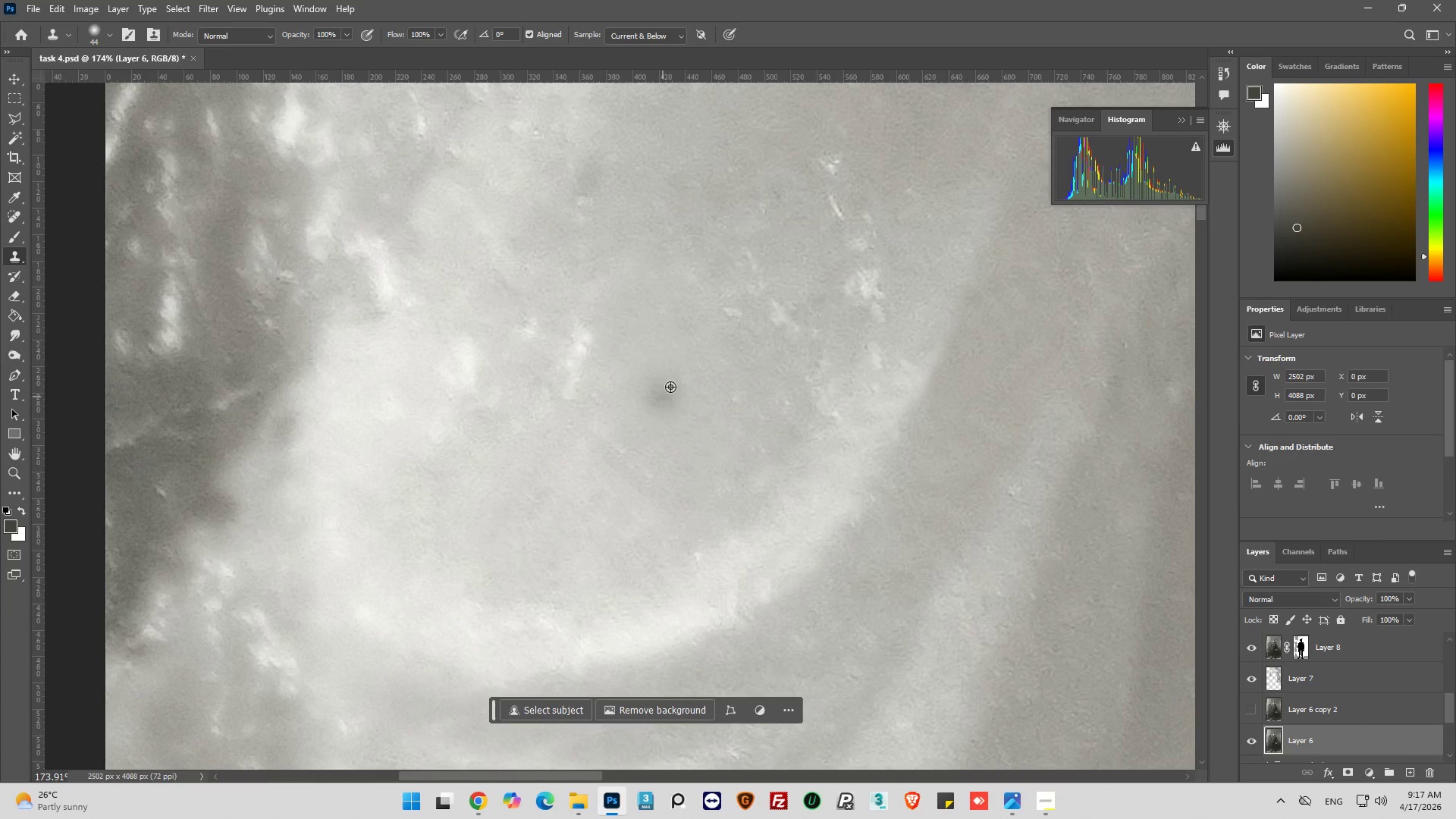 
hold_key(key=AltLeft, duration=0.48)
left_click_drag(start_coordinate=[648, 239], to_coordinate=[643, 262])
 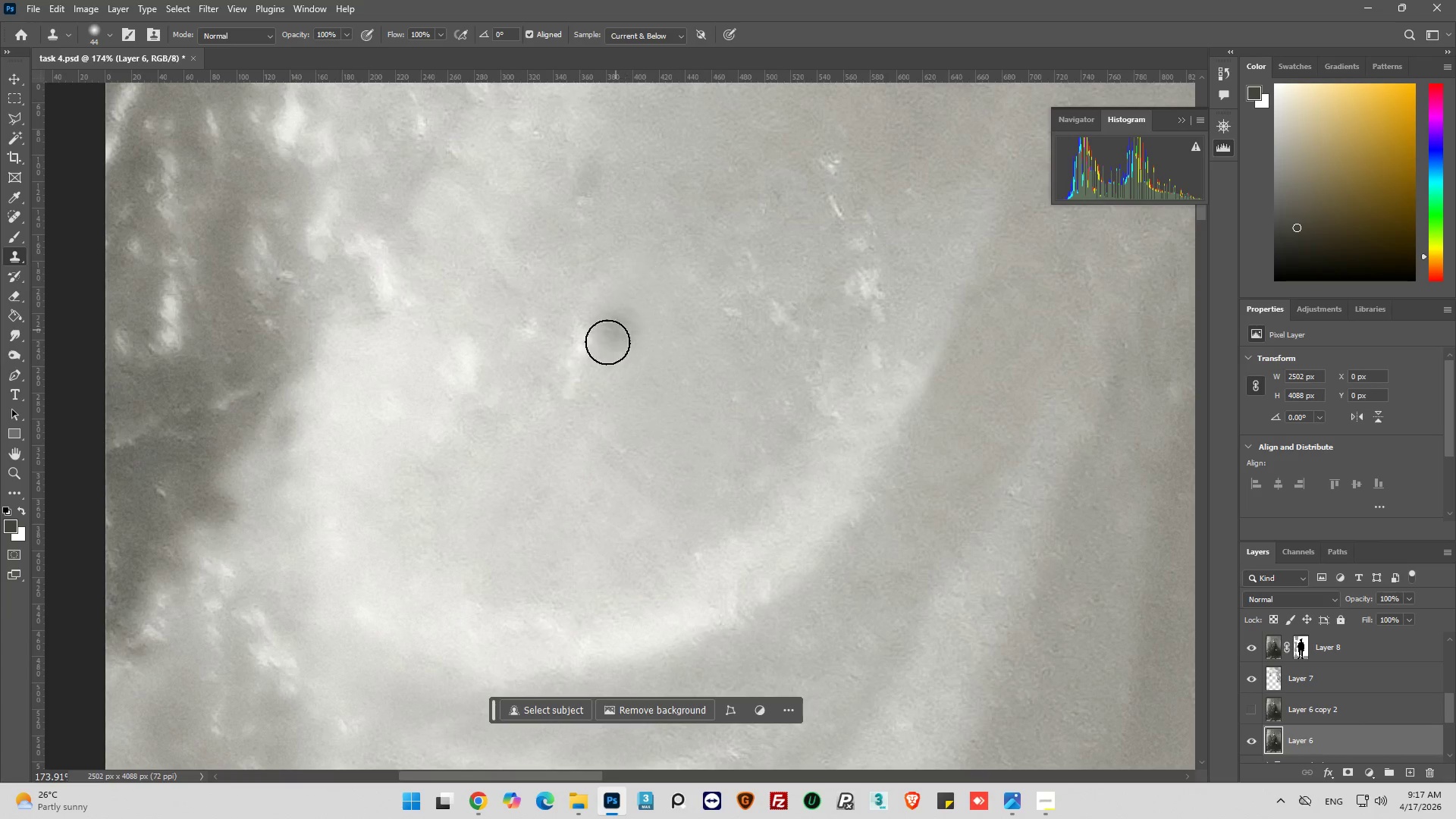 
left_click_drag(start_coordinate=[606, 344], to_coordinate=[576, 378])
 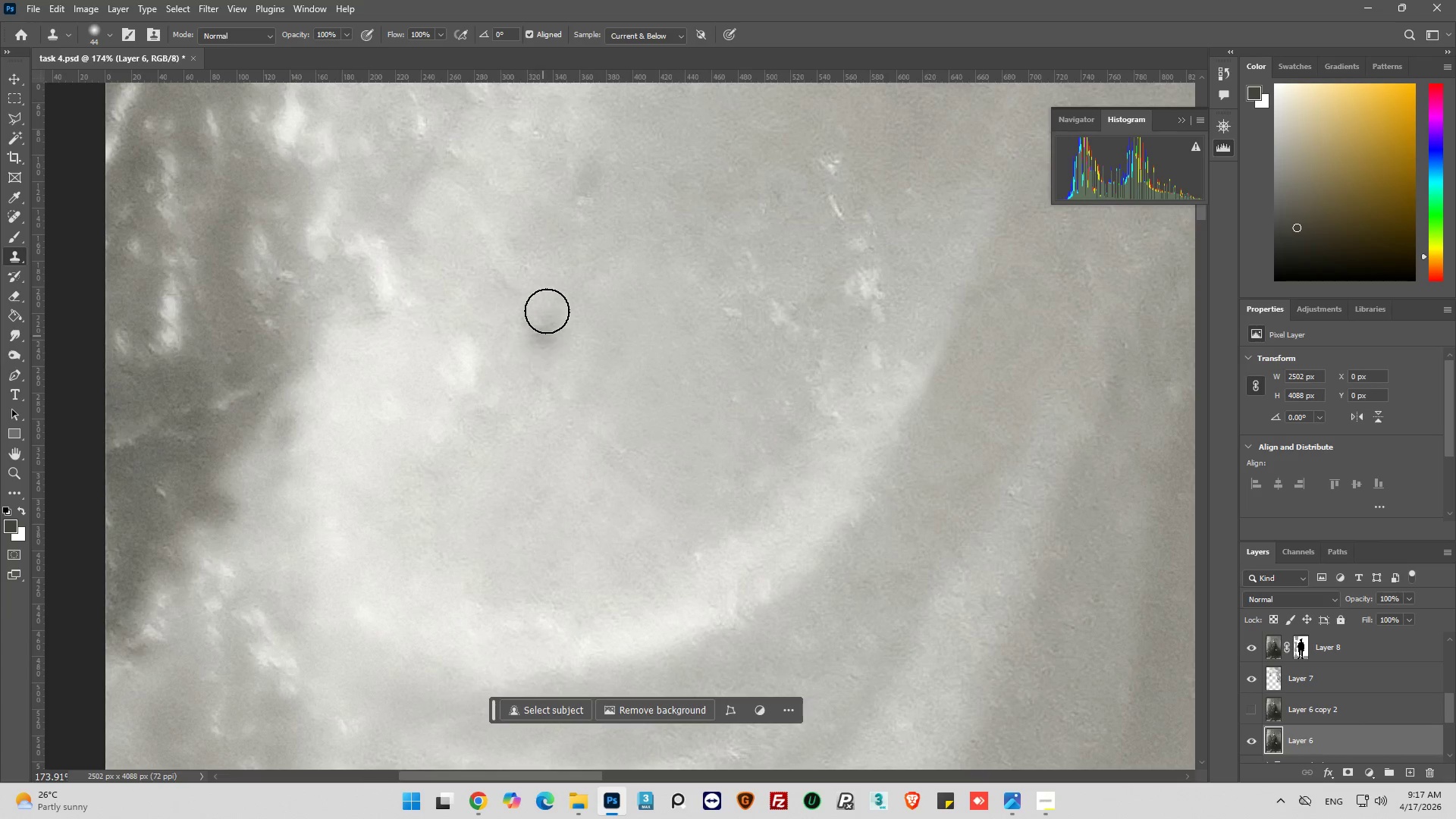 
left_click_drag(start_coordinate=[547, 308], to_coordinate=[541, 356])
 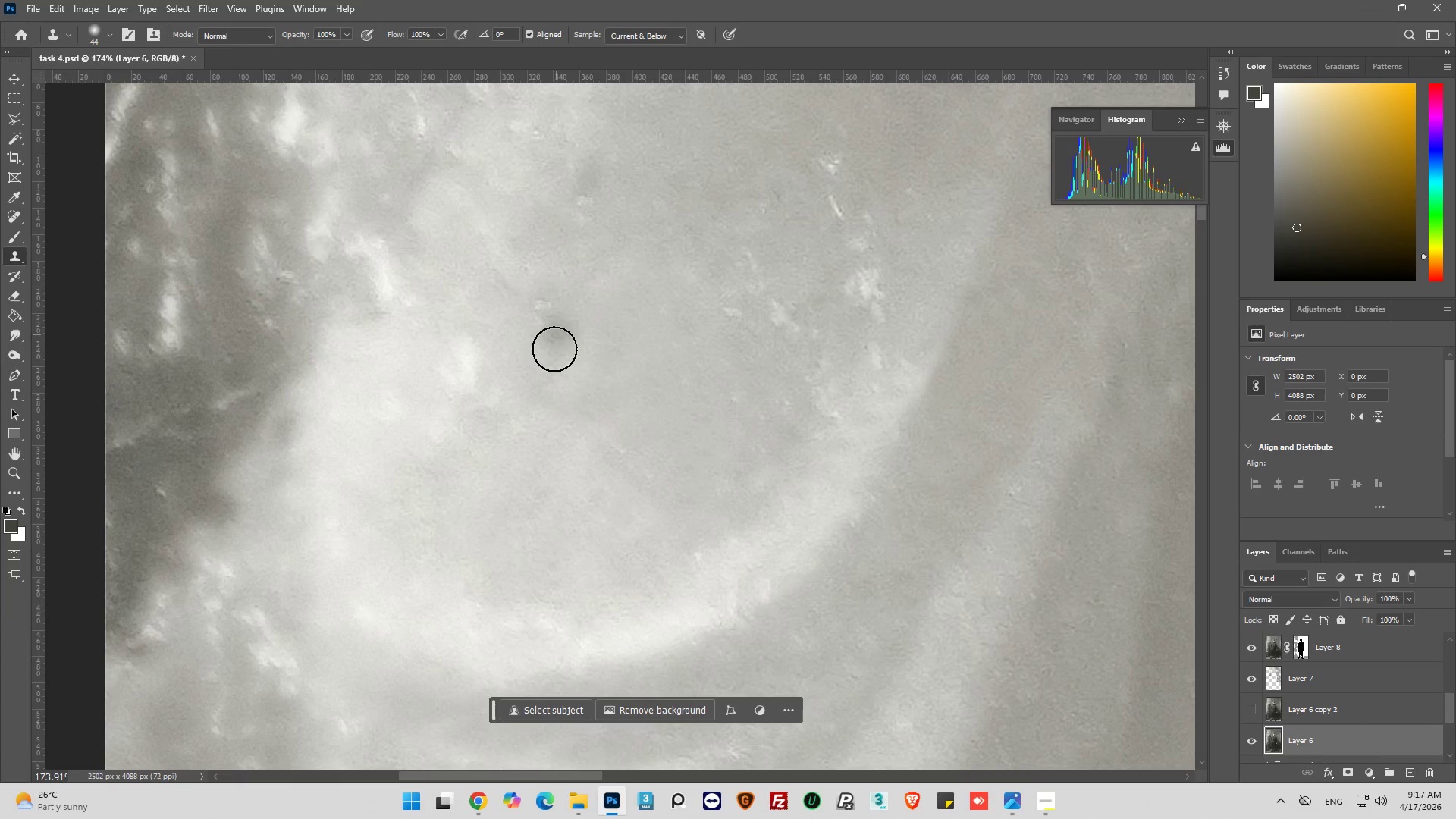 
hold_key(key=AltLeft, duration=0.58)
left_click([697, 330])
 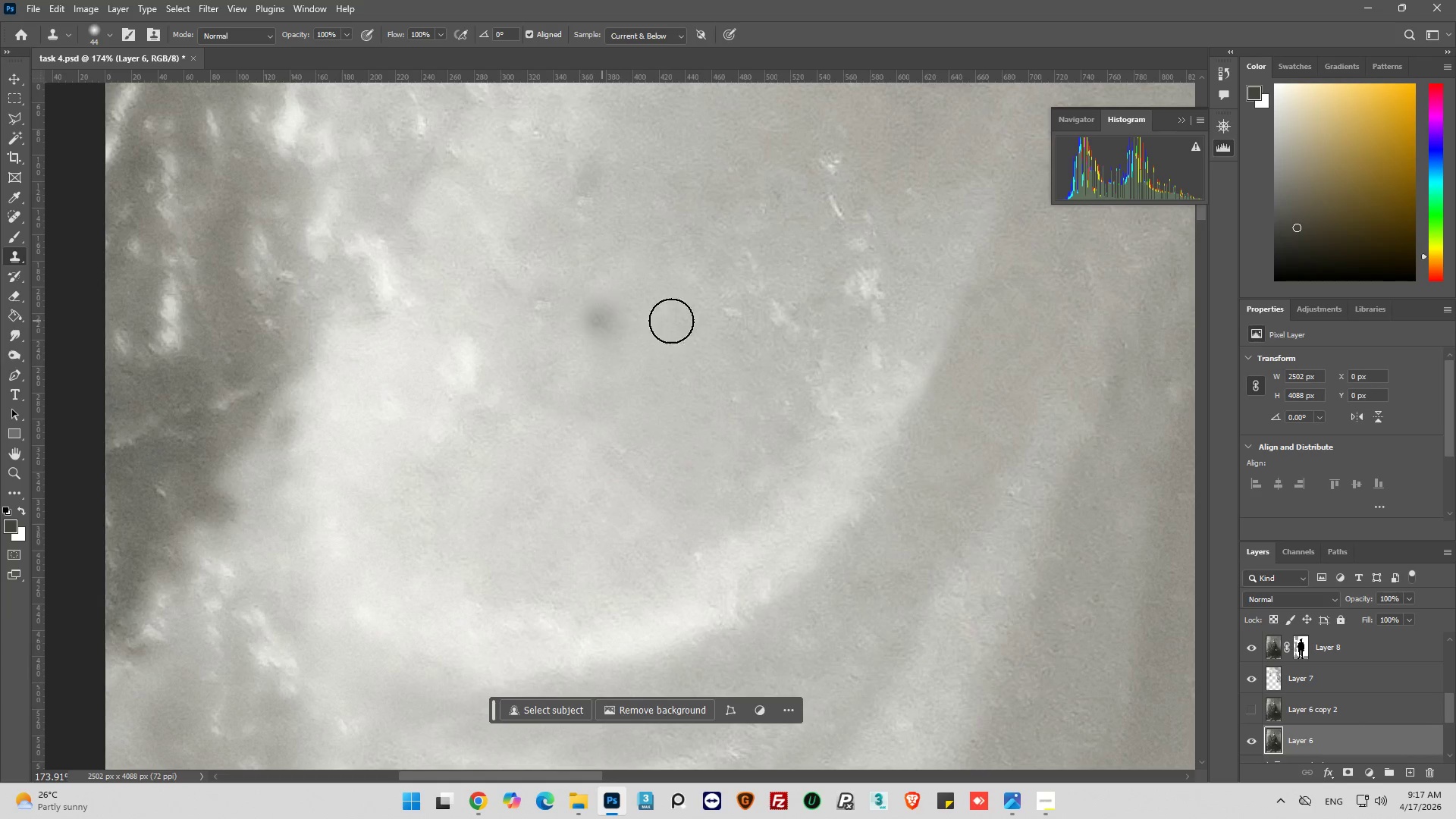 
left_click_drag(start_coordinate=[716, 308], to_coordinate=[745, 283])
 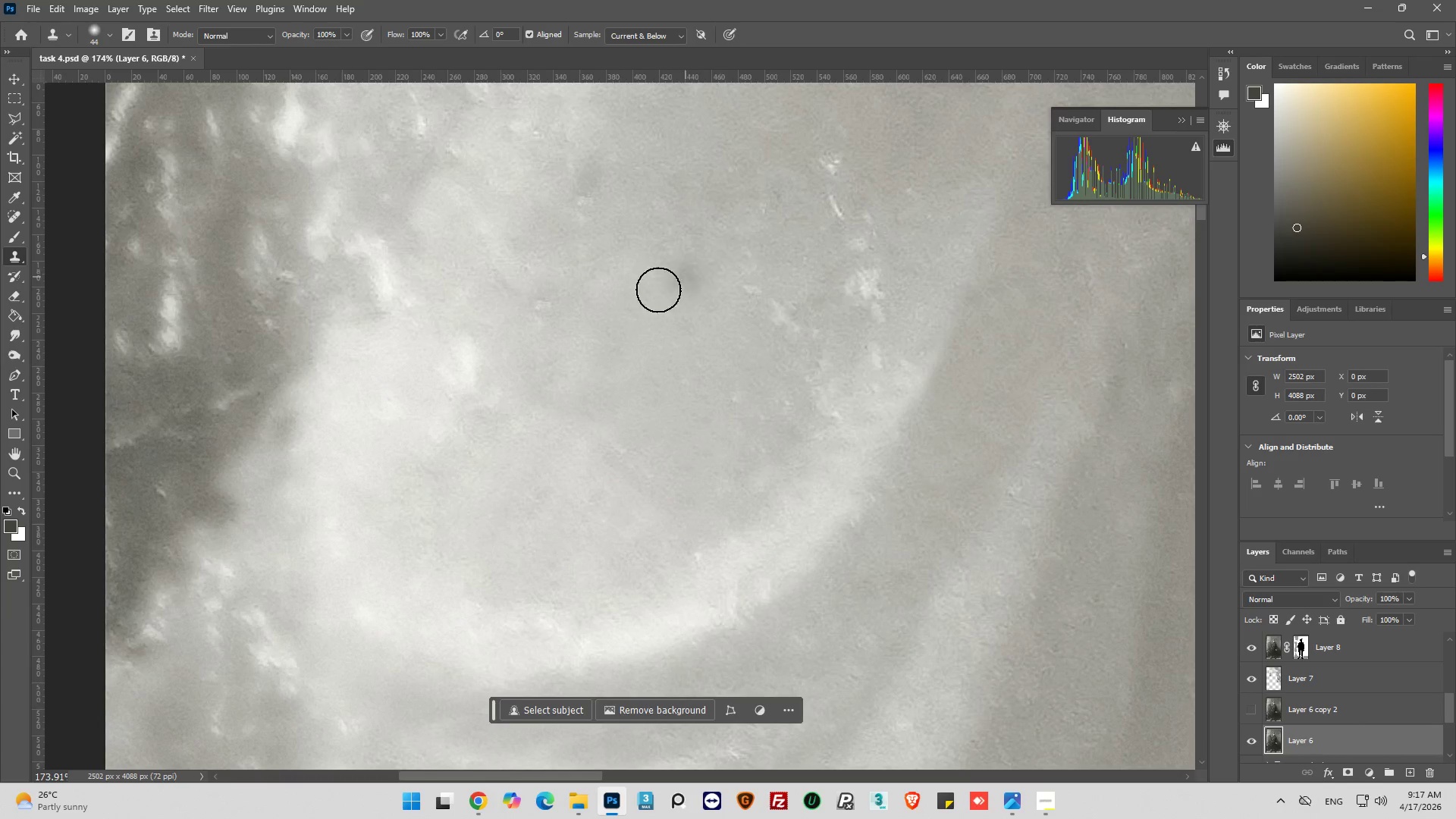 
hold_key(key=AltLeft, duration=0.41)
left_click_drag(start_coordinate=[628, 321], to_coordinate=[704, 334])
 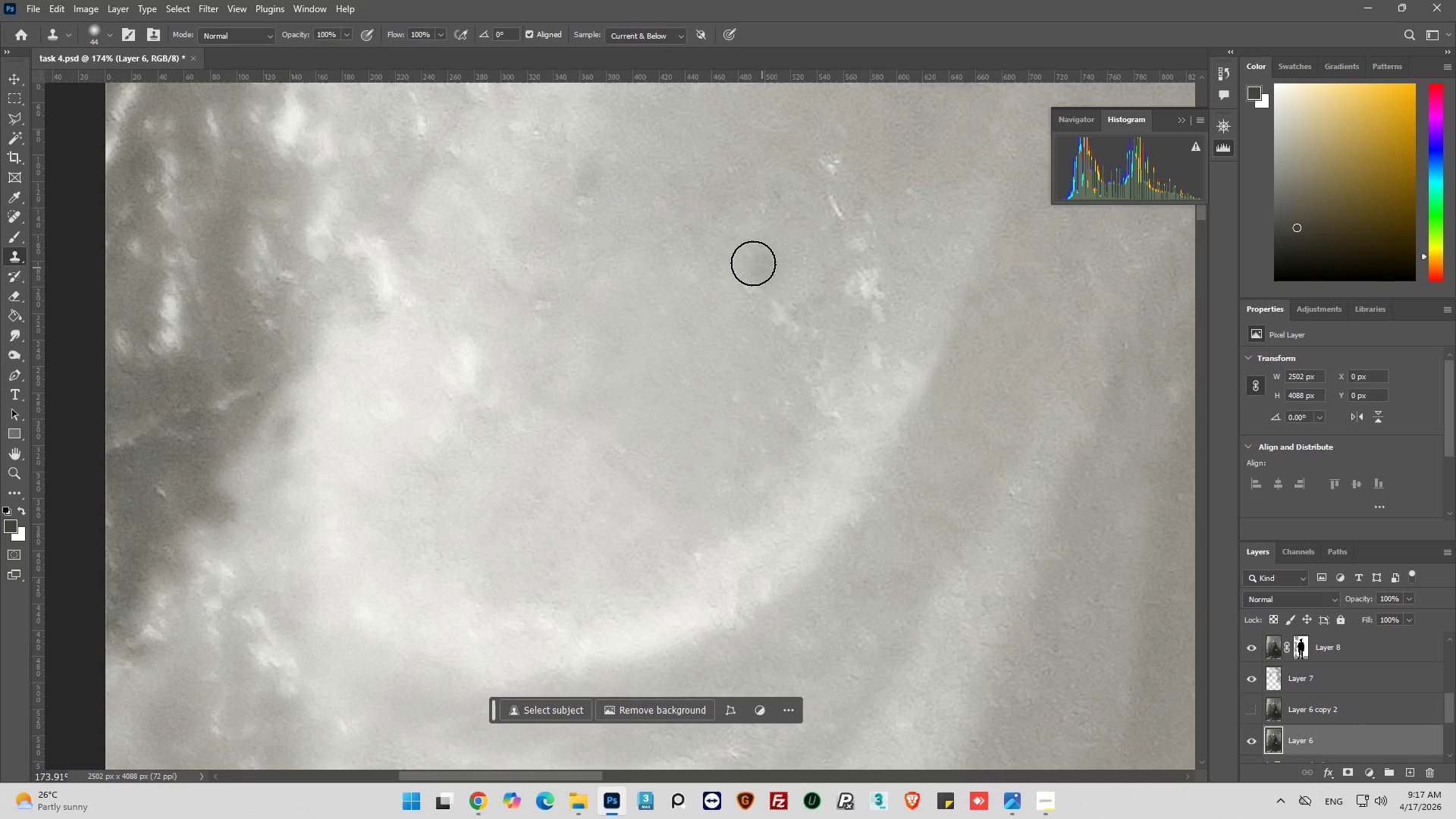 
left_click_drag(start_coordinate=[753, 263], to_coordinate=[771, 375])
 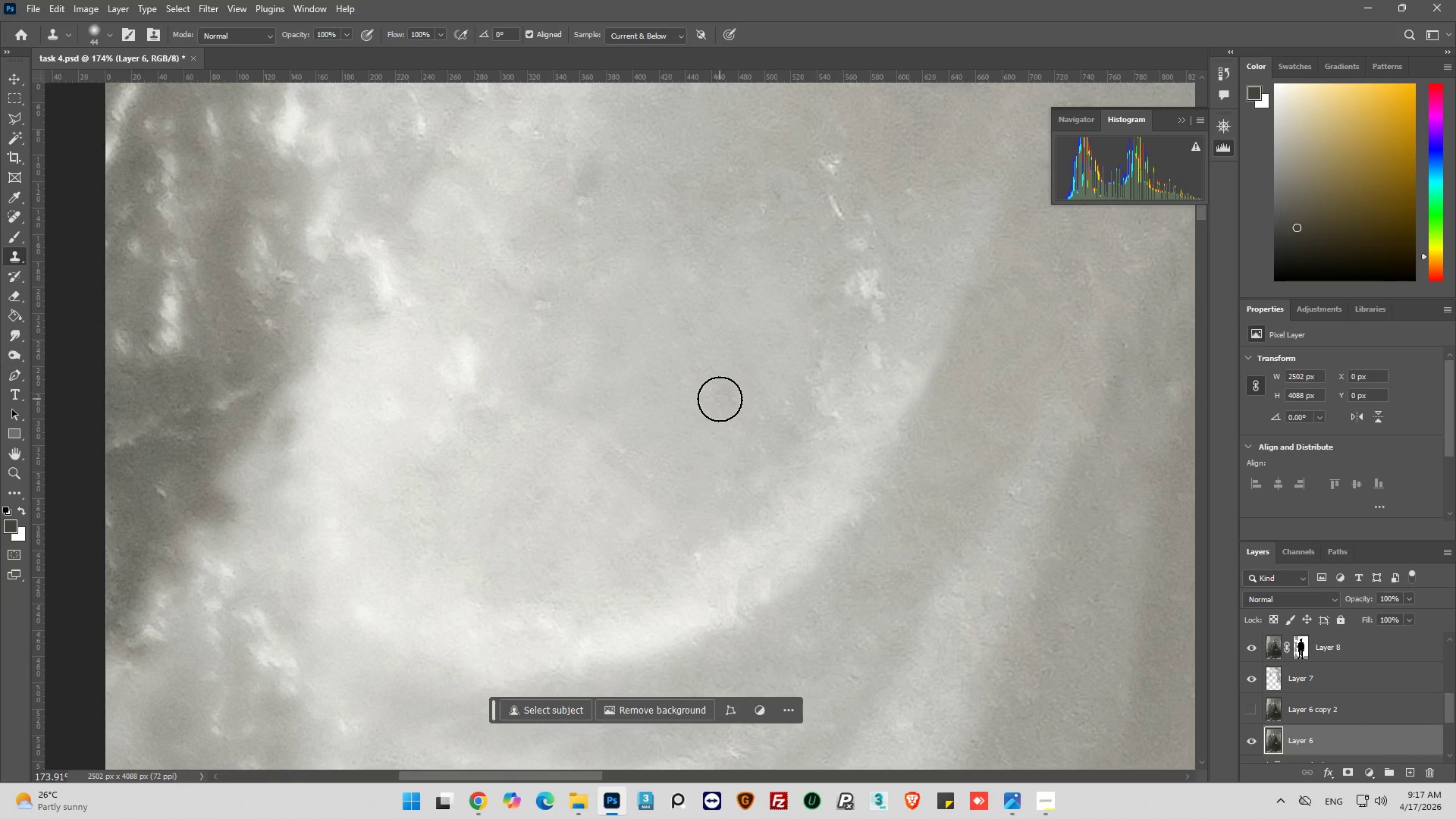 
left_click_drag(start_coordinate=[720, 399], to_coordinate=[784, 400])
 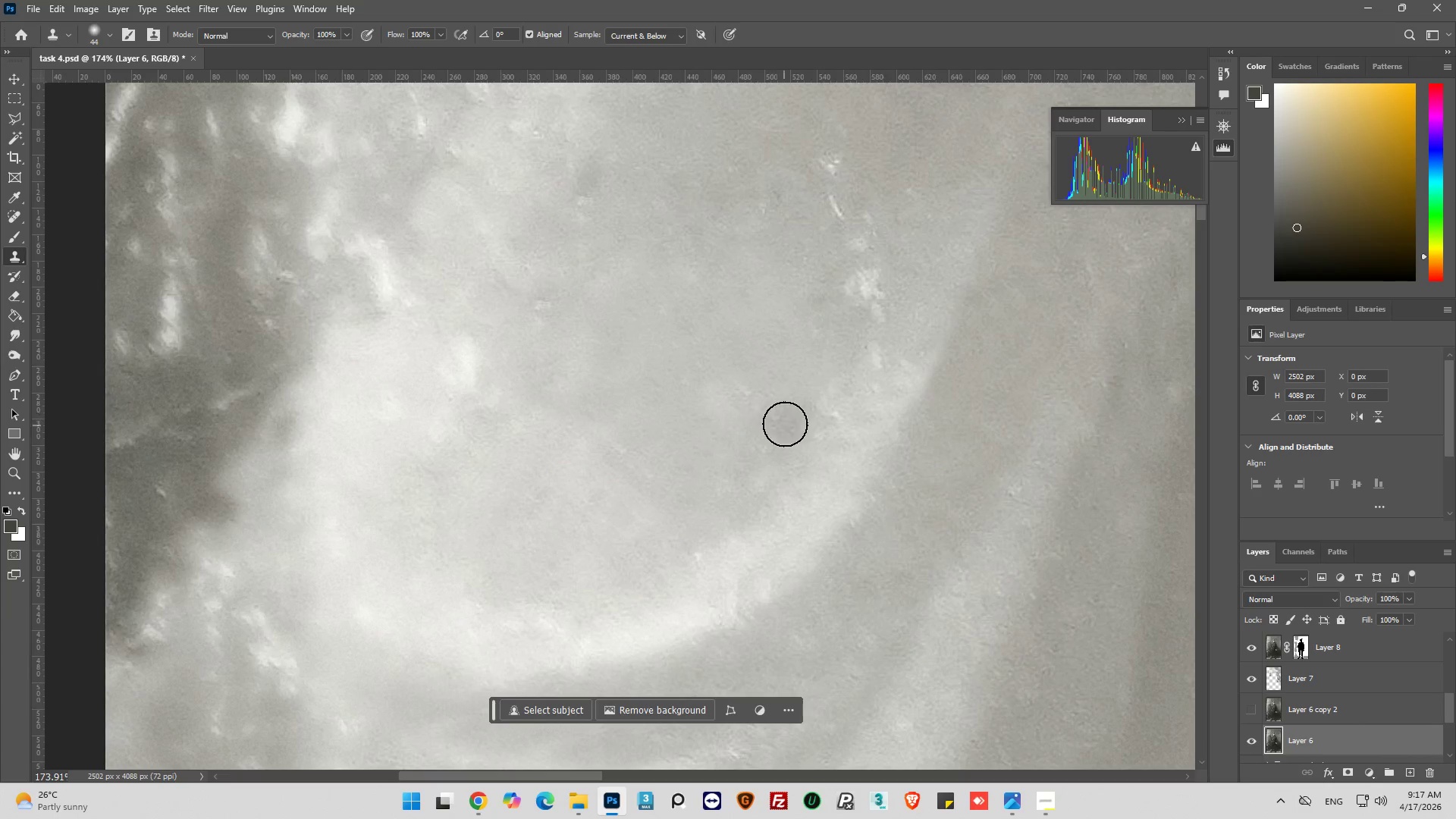 
left_click_drag(start_coordinate=[785, 424], to_coordinate=[885, 221])
 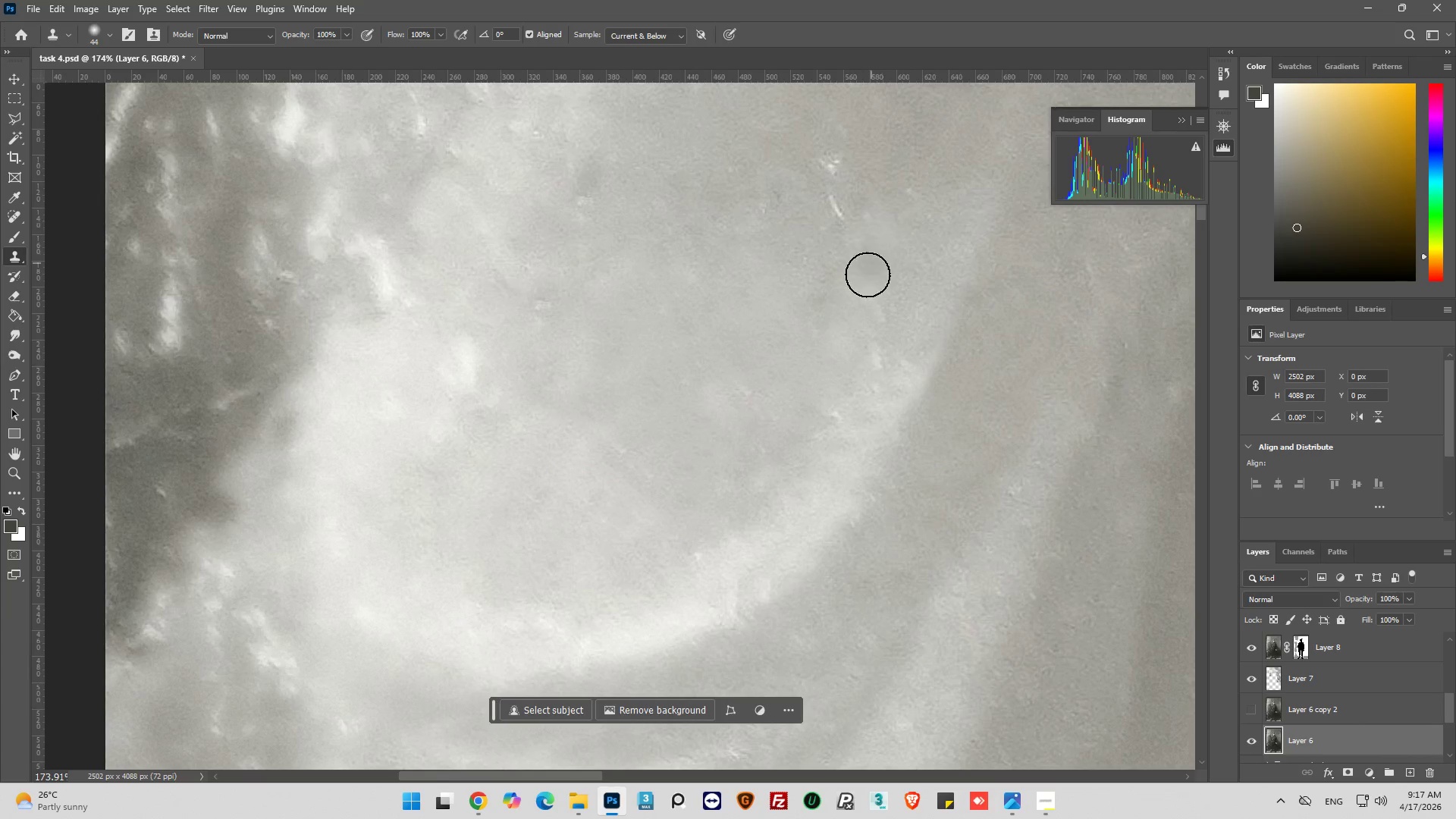 
left_click_drag(start_coordinate=[860, 291], to_coordinate=[876, 231])
 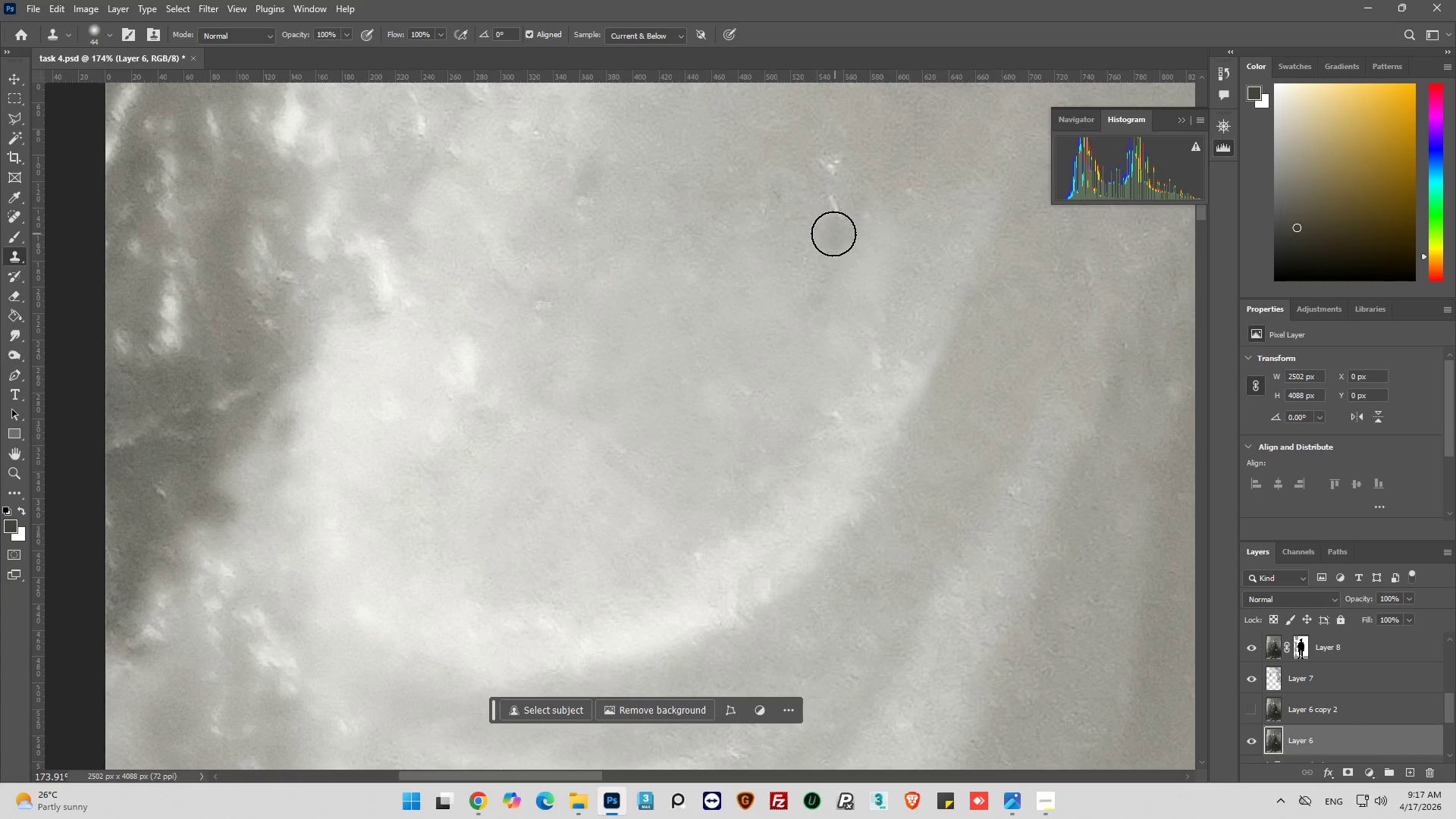 
left_click_drag(start_coordinate=[833, 234], to_coordinate=[808, 221])
 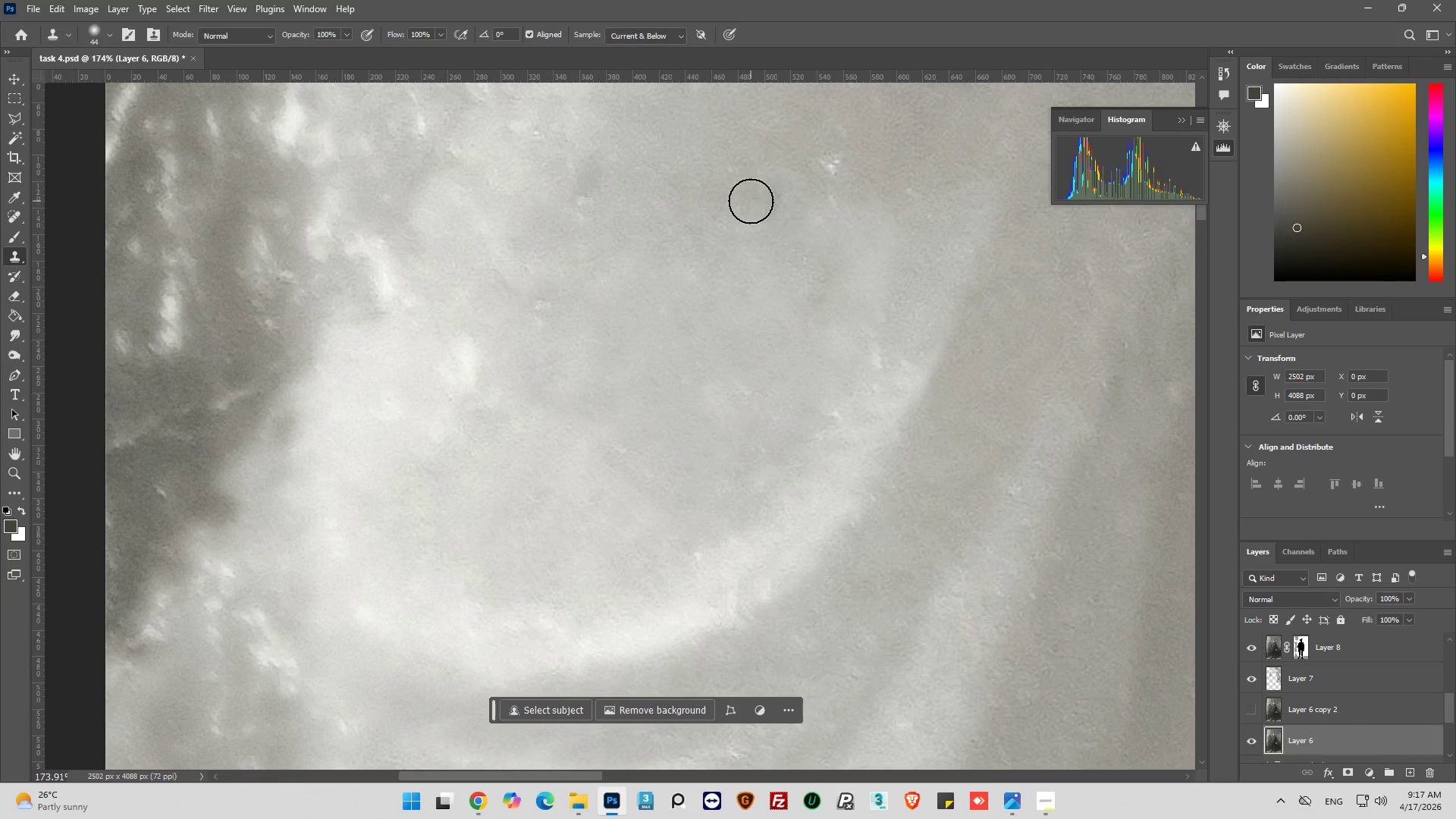 
left_click_drag(start_coordinate=[752, 201], to_coordinate=[871, 204])
 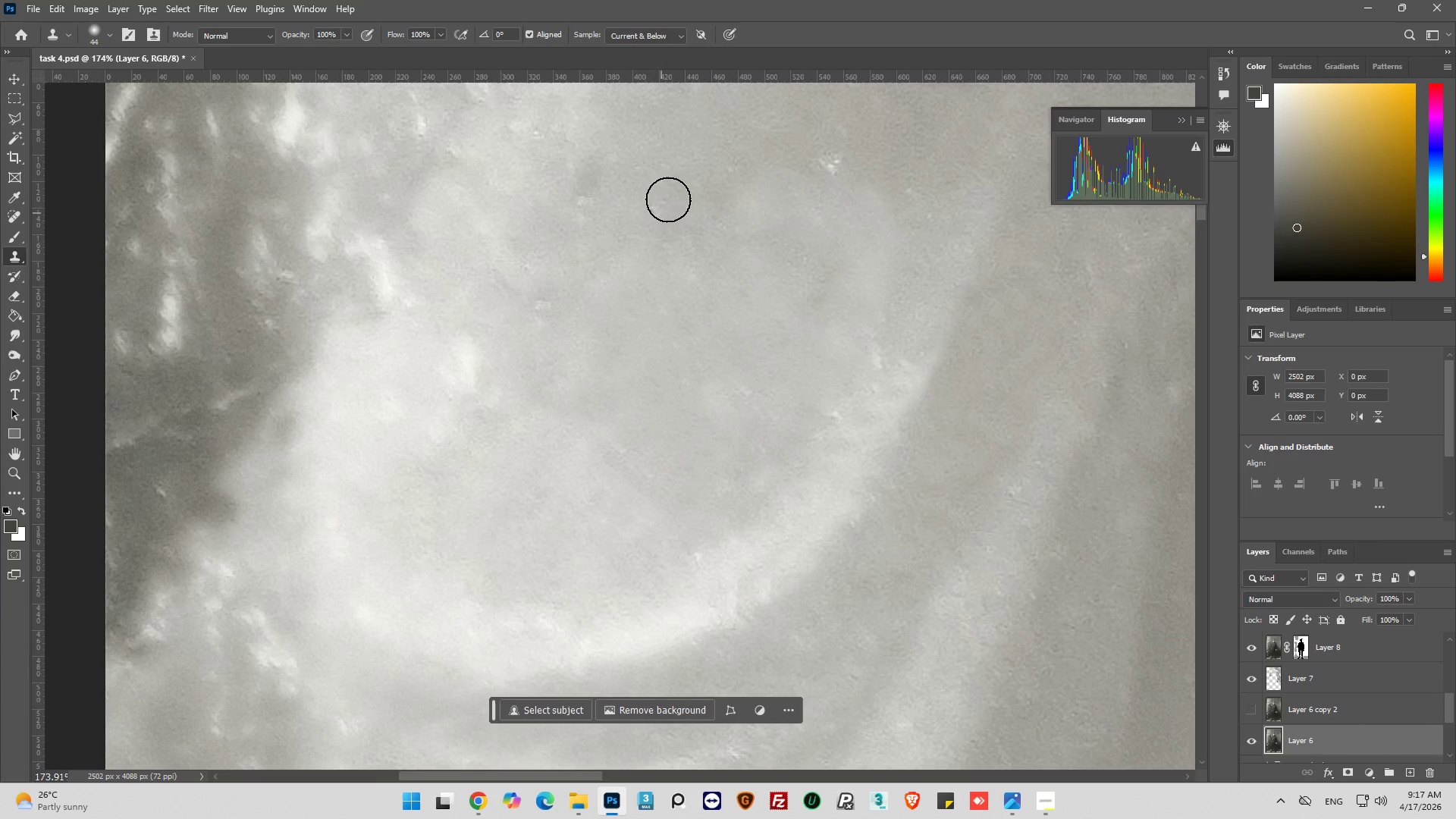 
key(Alt+AltLeft)
 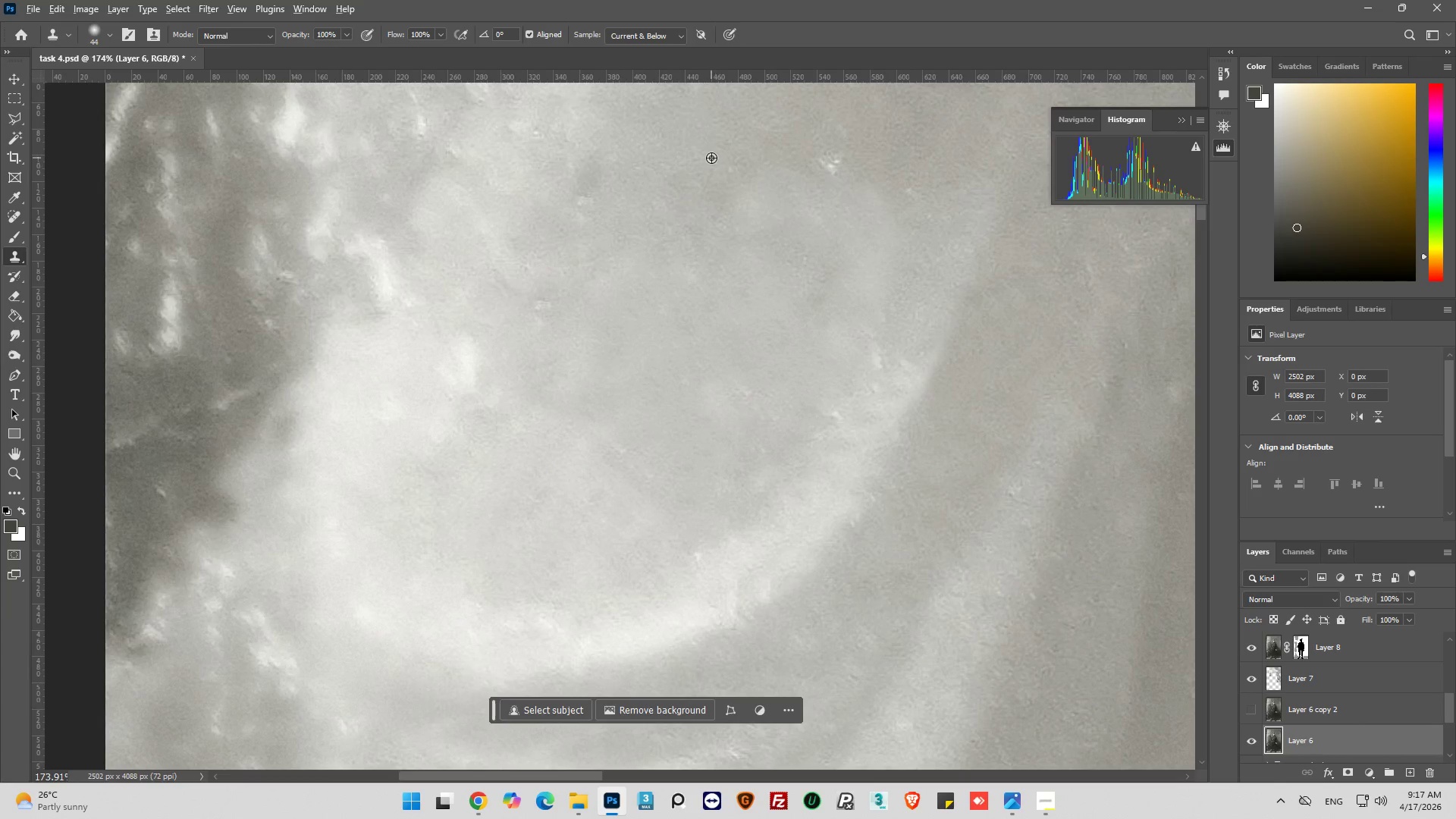 
left_click_drag(start_coordinate=[711, 158], to_coordinate=[799, 170])
 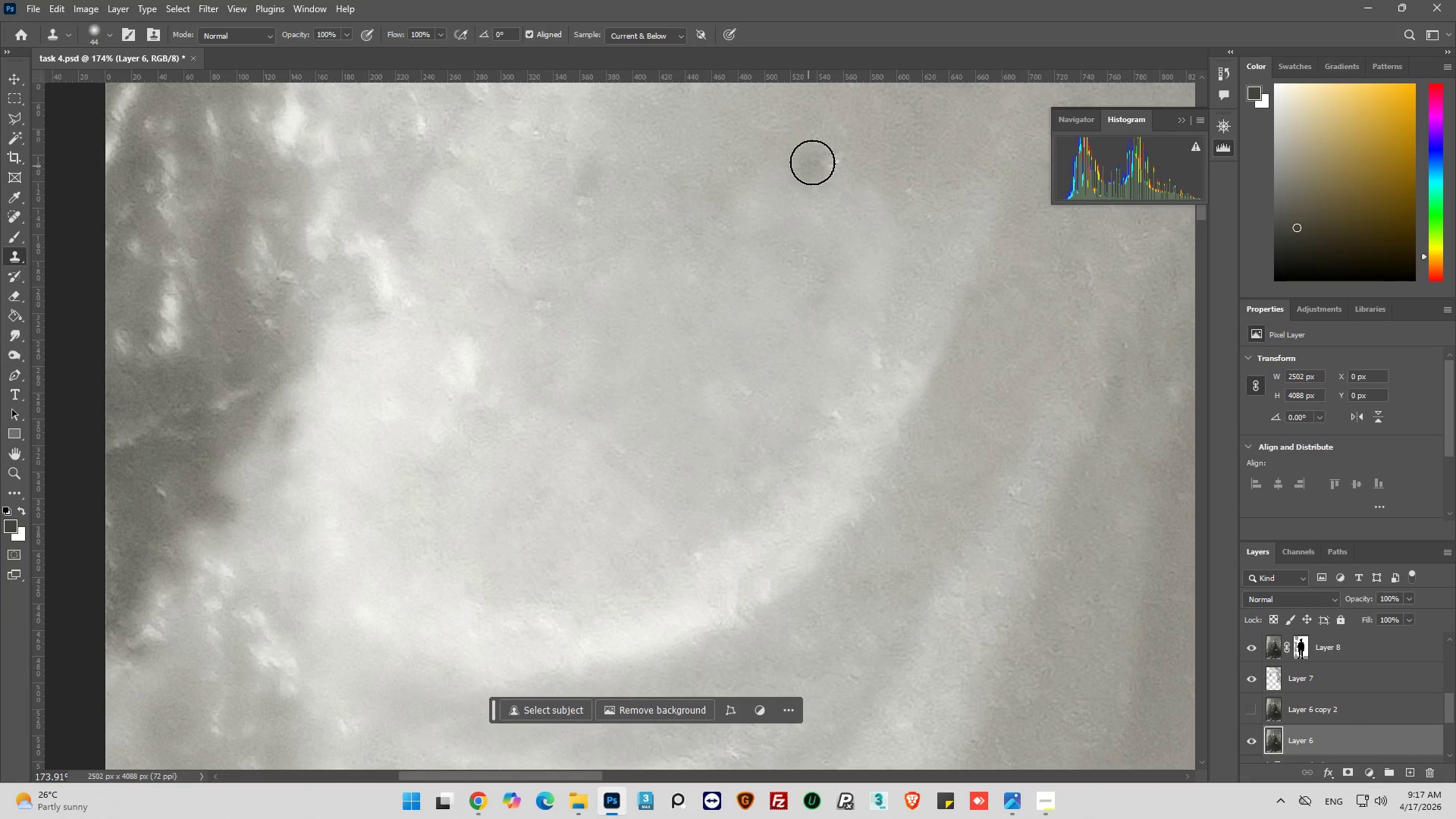 
left_click_drag(start_coordinate=[813, 162], to_coordinate=[782, 189])
 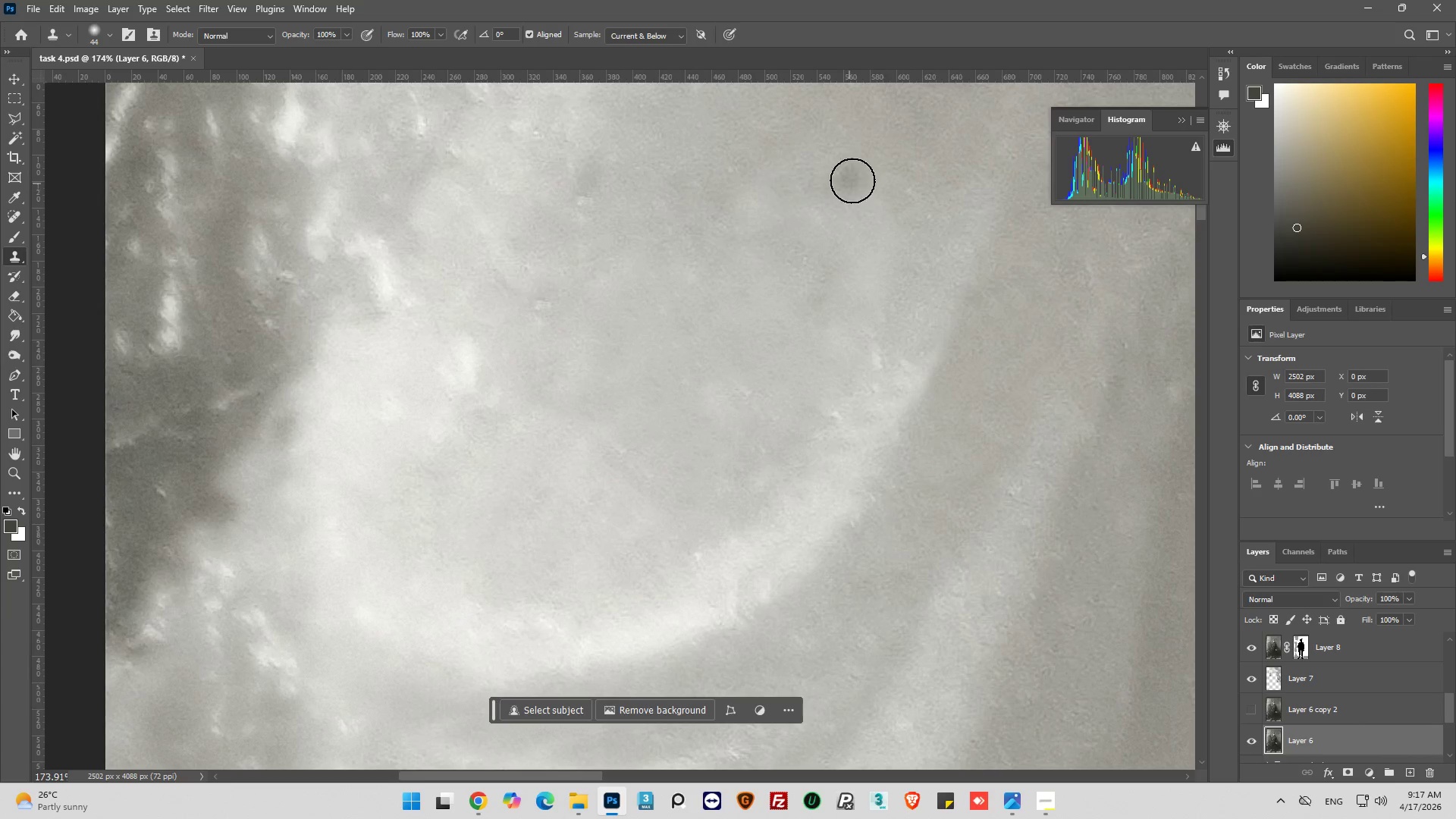 
left_click_drag(start_coordinate=[852, 180], to_coordinate=[831, 174])
 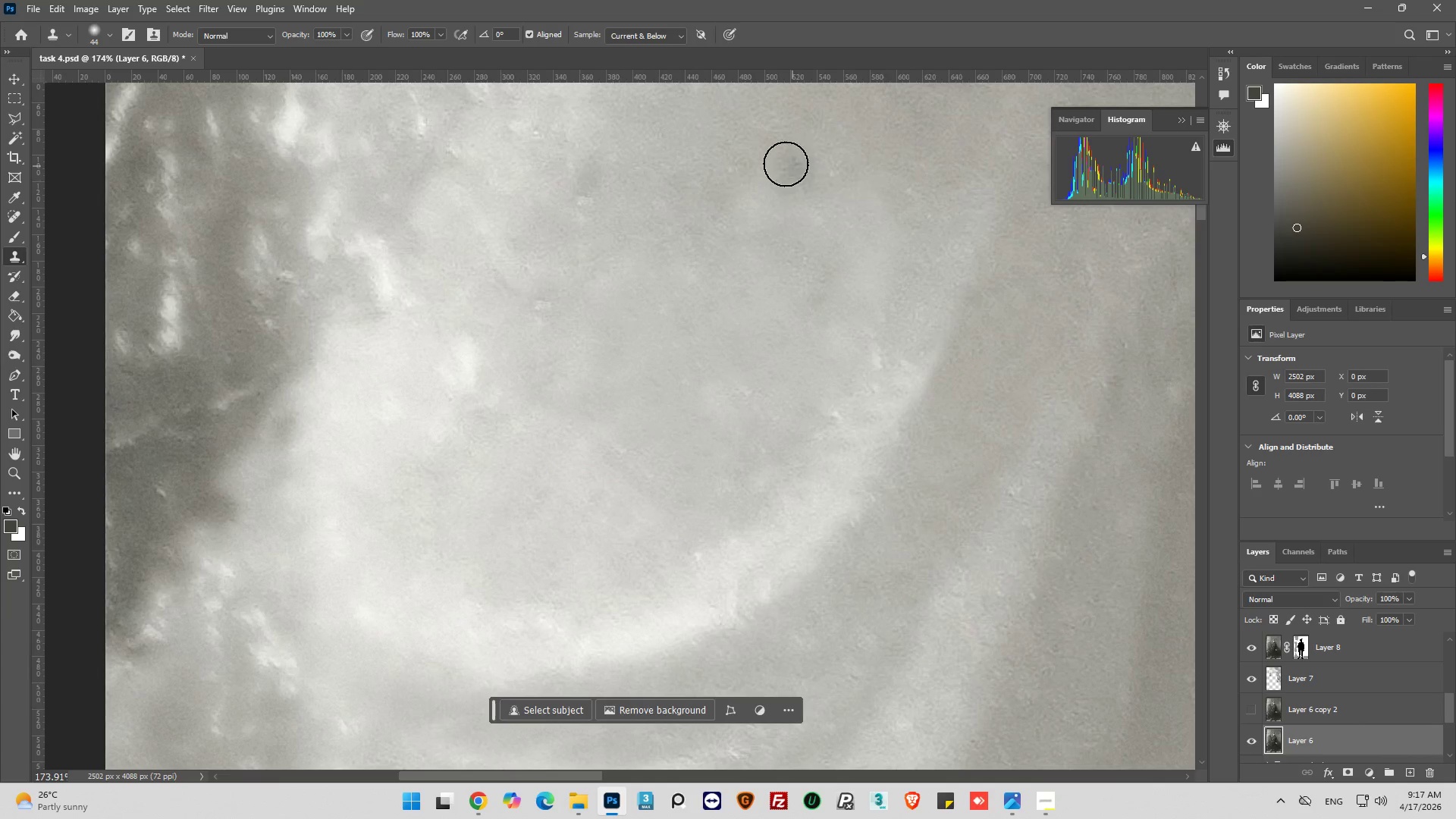 
left_click_drag(start_coordinate=[786, 165], to_coordinate=[837, 178])
 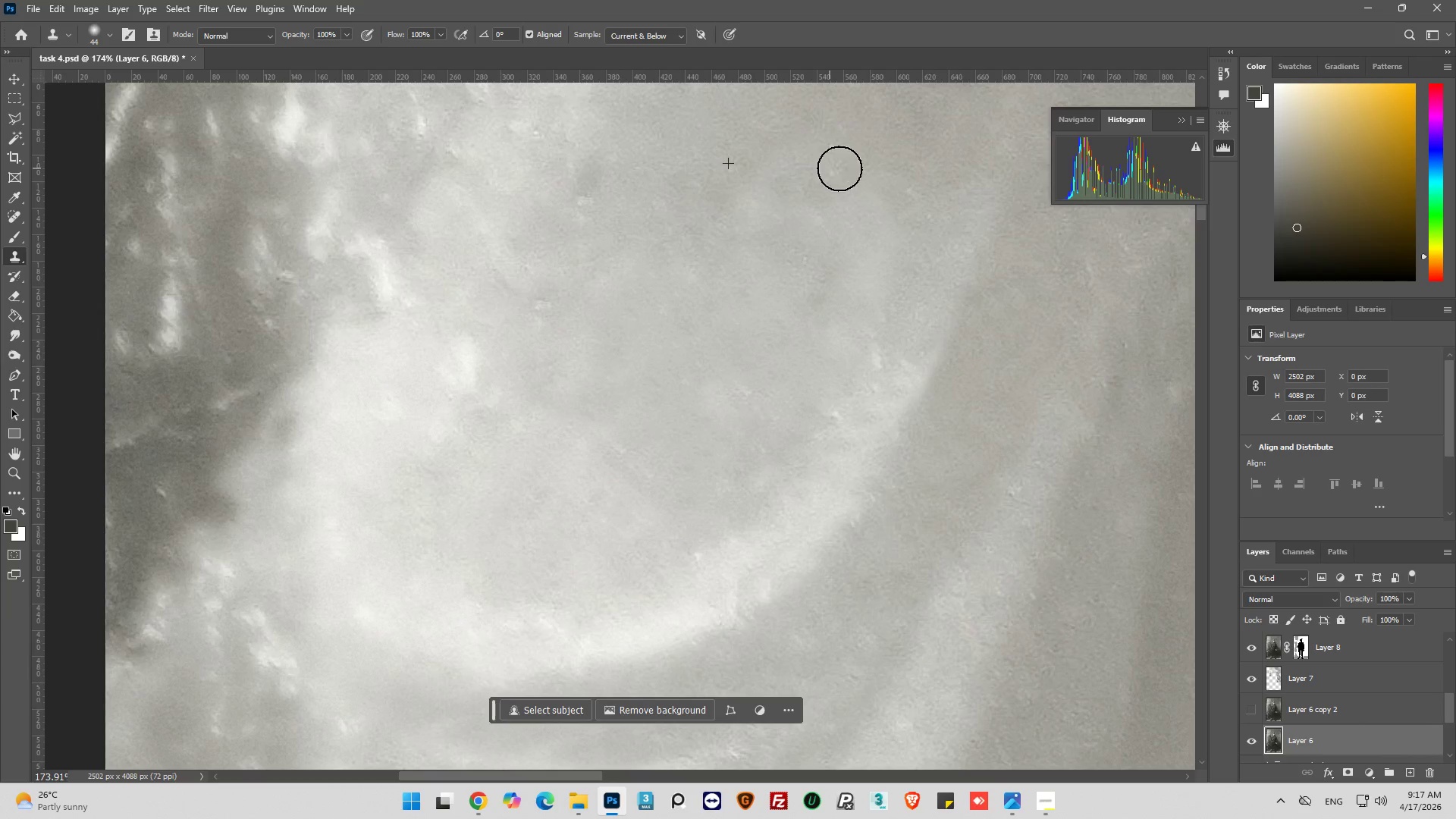 
left_click_drag(start_coordinate=[856, 167], to_coordinate=[812, 255])
 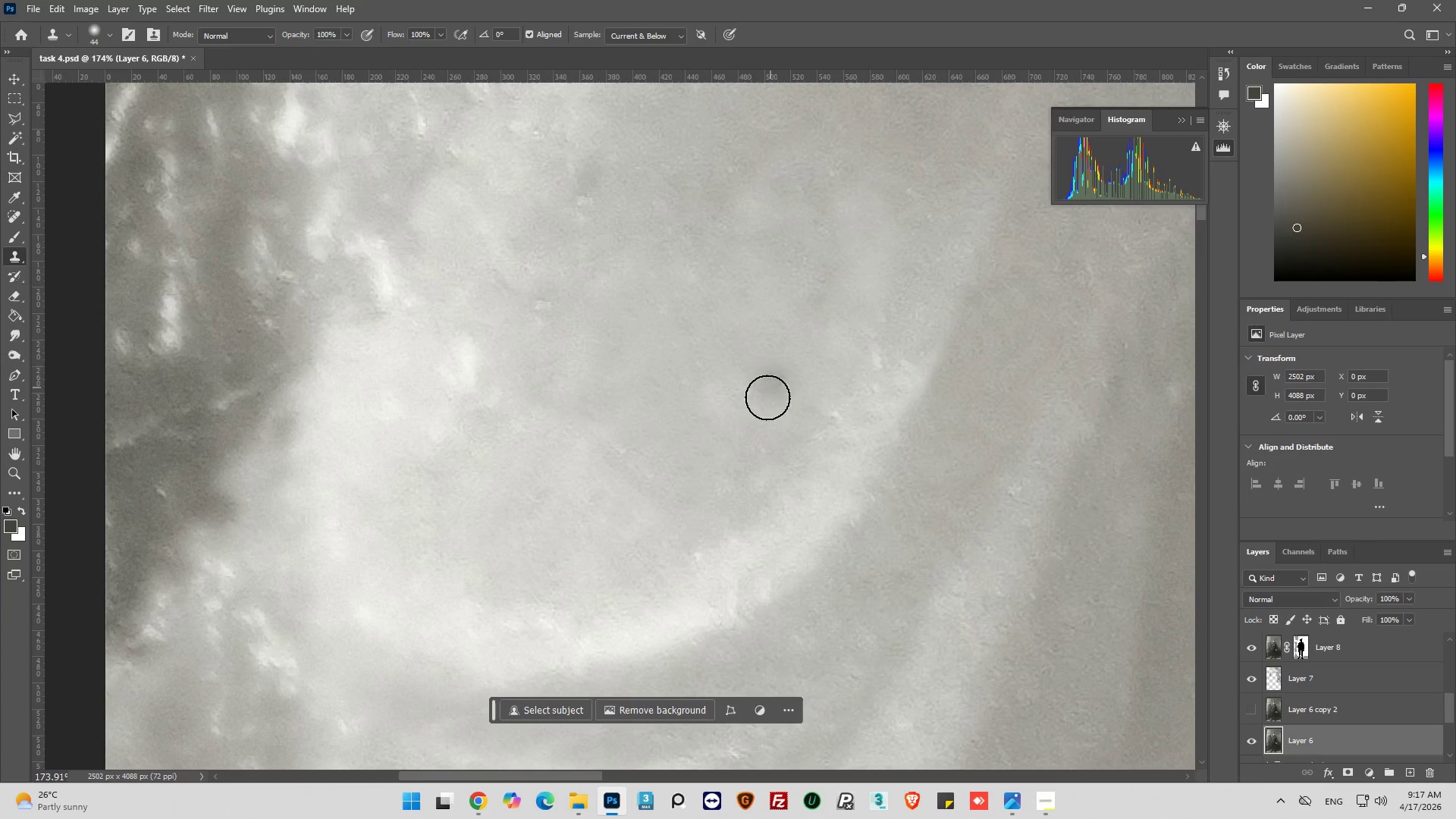 
hold_key(key=AltLeft, duration=0.36)
left_click_drag(start_coordinate=[802, 401], to_coordinate=[802, 406])
 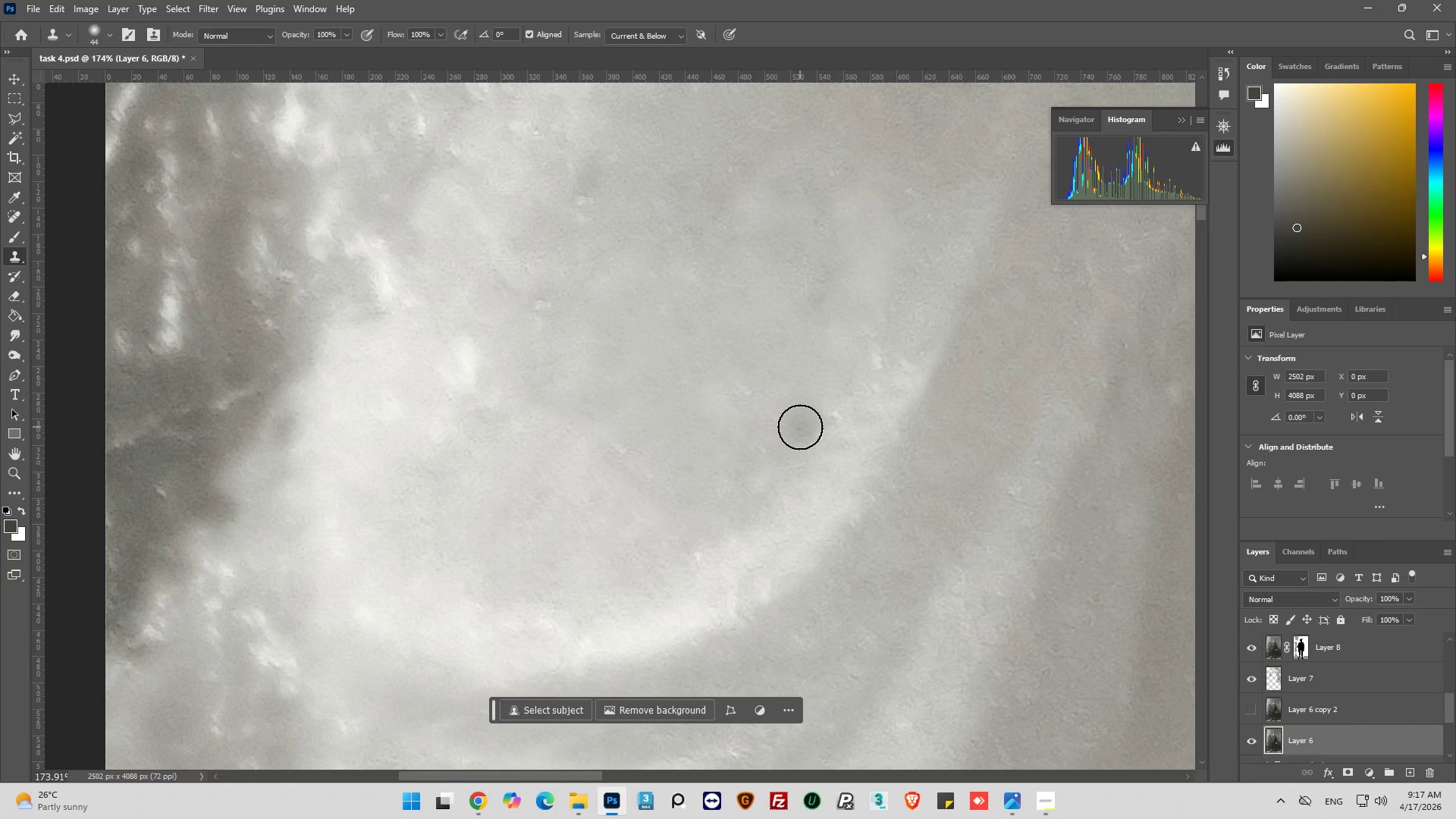 
left_click_drag(start_coordinate=[800, 427], to_coordinate=[882, 350])
 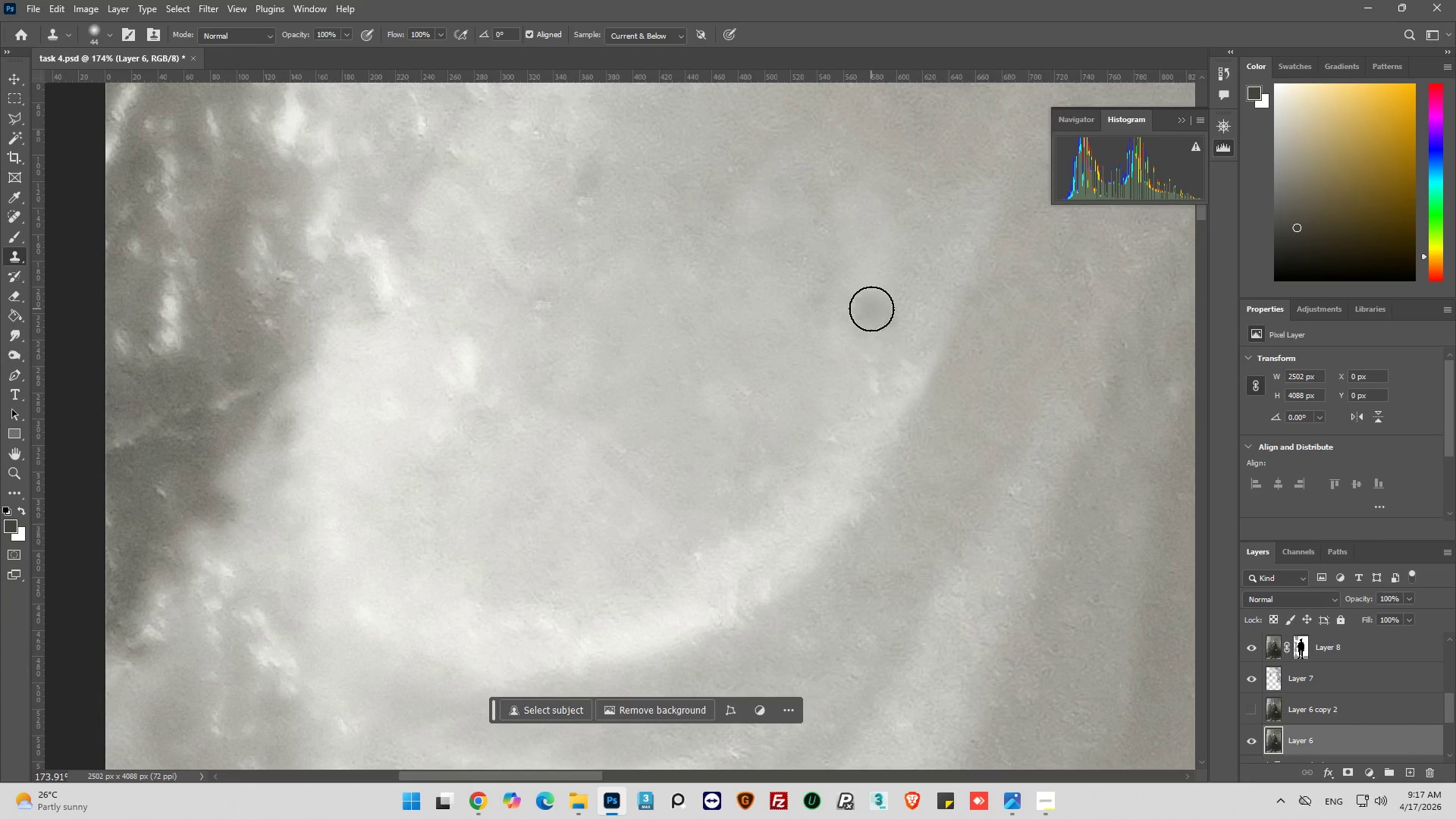 
hold_key(key=AltLeft, duration=0.95)
left_click_drag(start_coordinate=[809, 472], to_coordinate=[814, 471])
 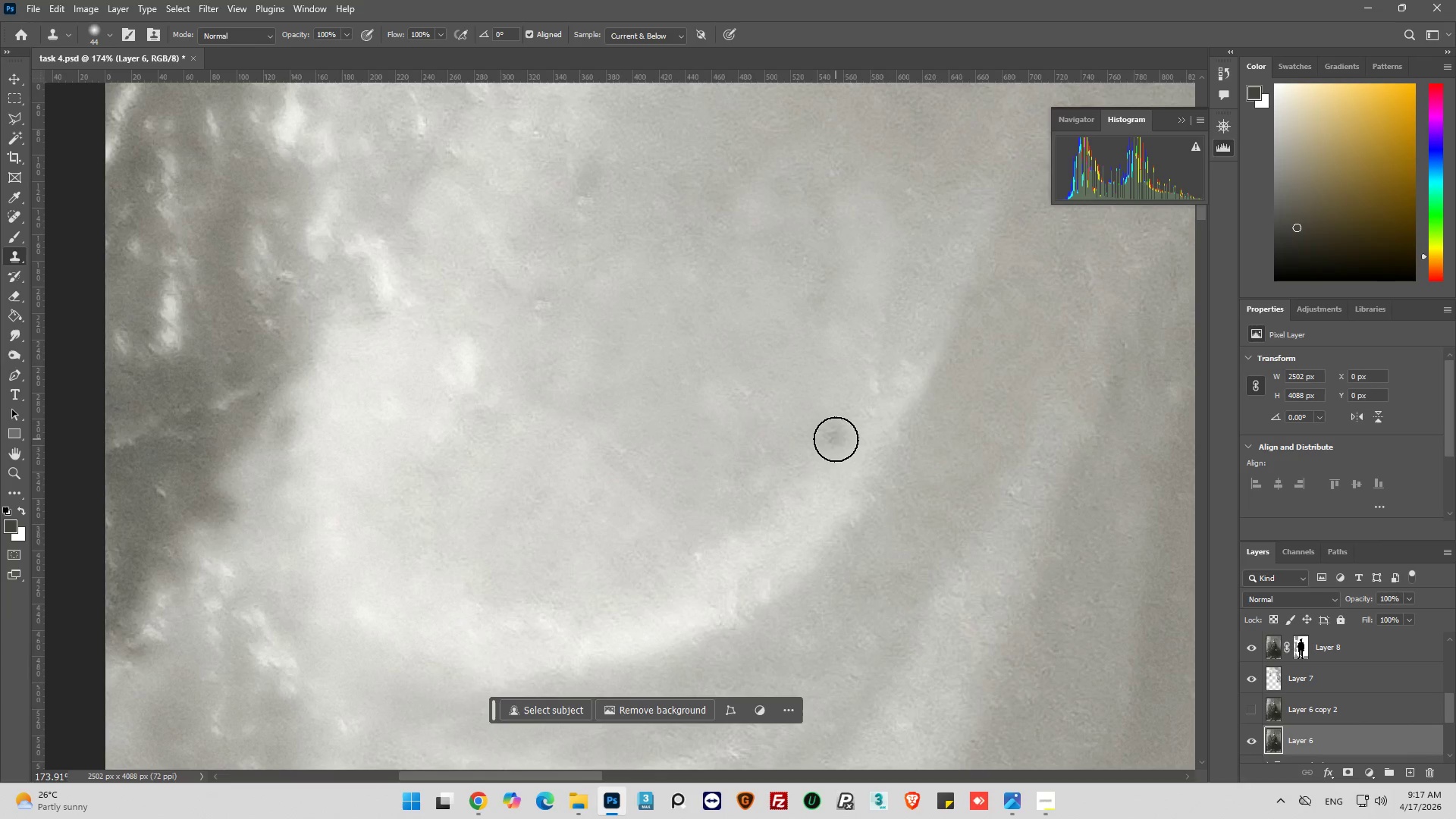 
left_click_drag(start_coordinate=[835, 440], to_coordinate=[831, 447])
 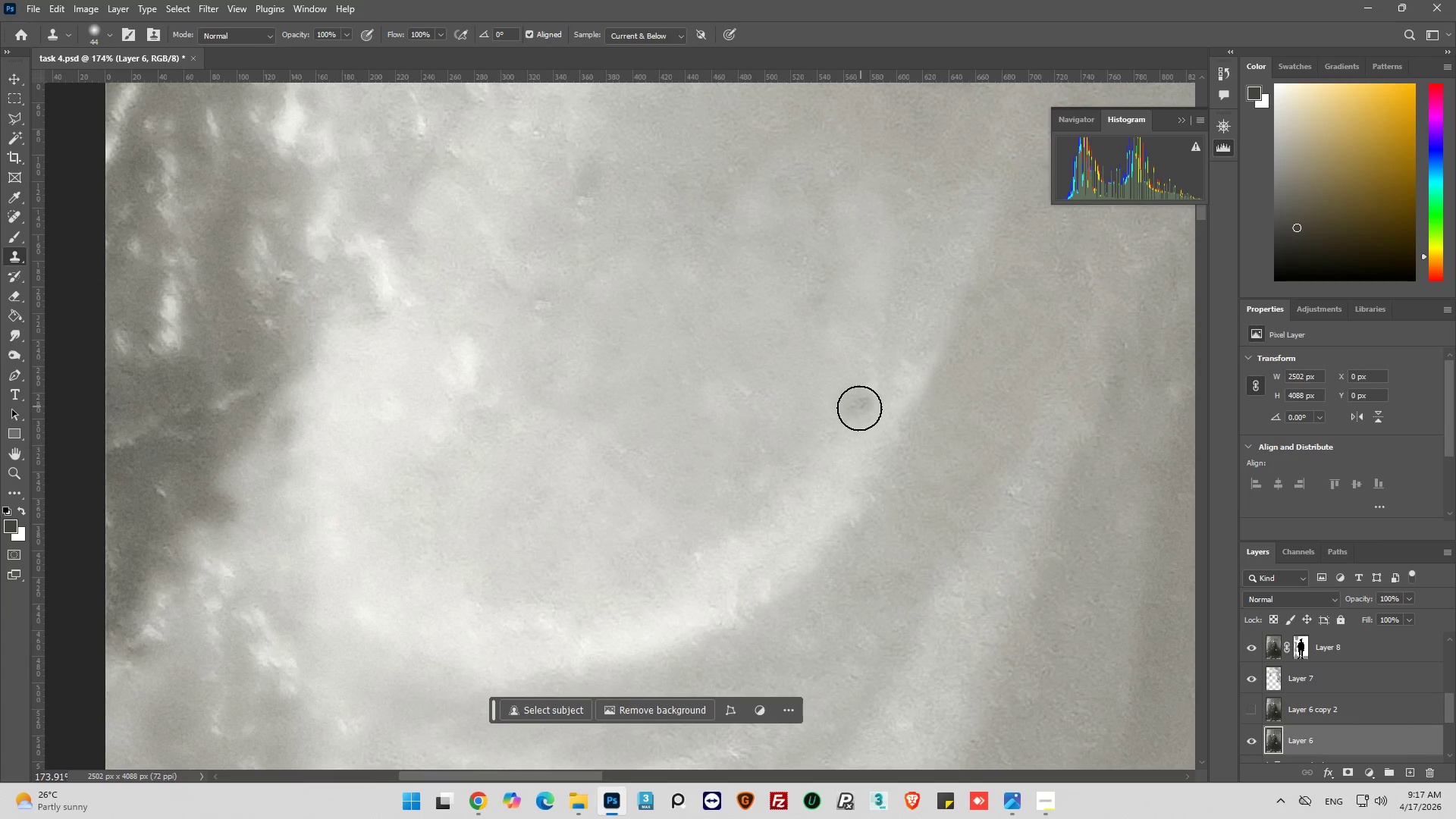 
hold_key(key=AltLeft, duration=0.64)
left_click([834, 435])
 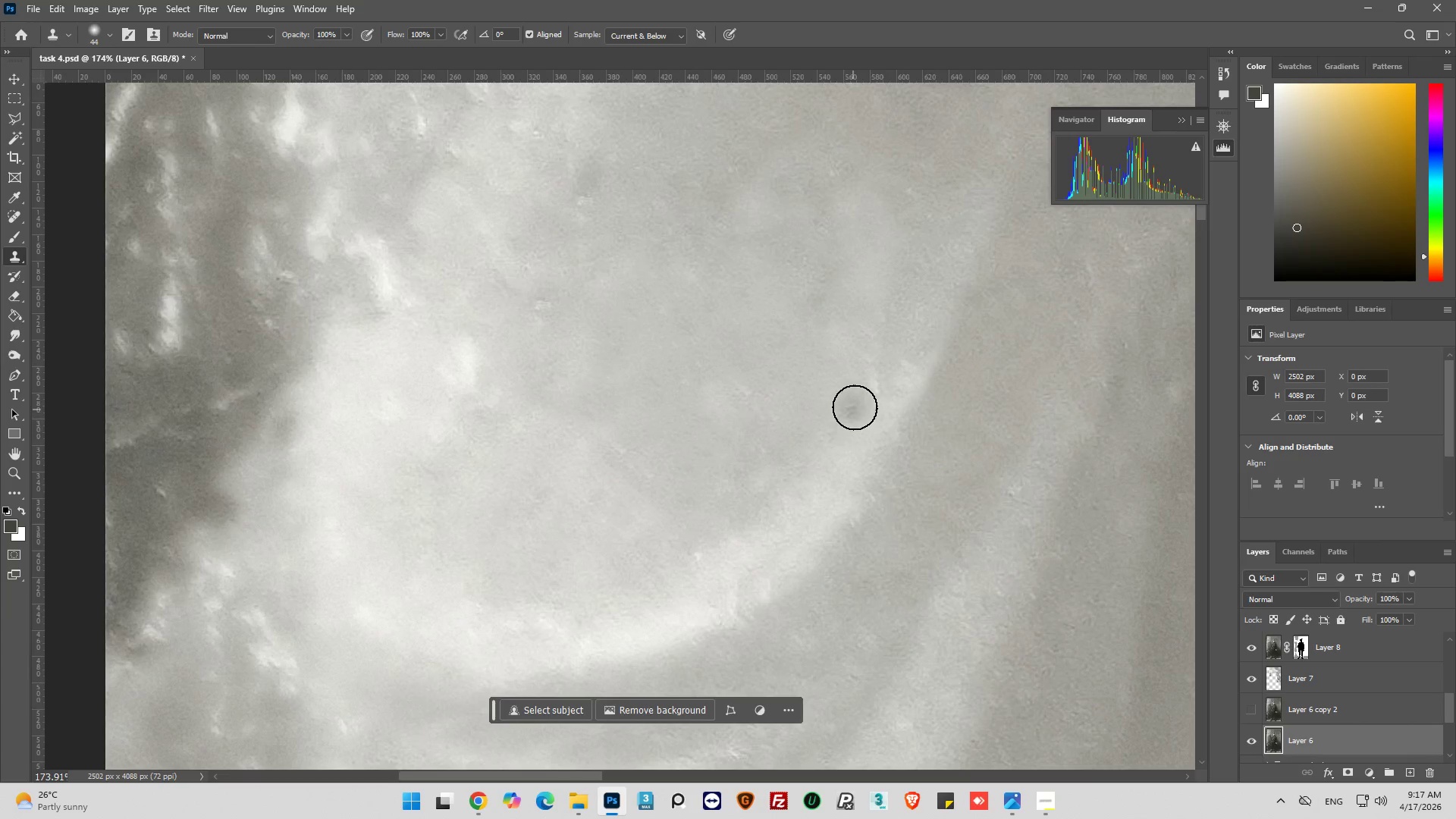 
left_click_drag(start_coordinate=[855, 406], to_coordinate=[864, 399])
 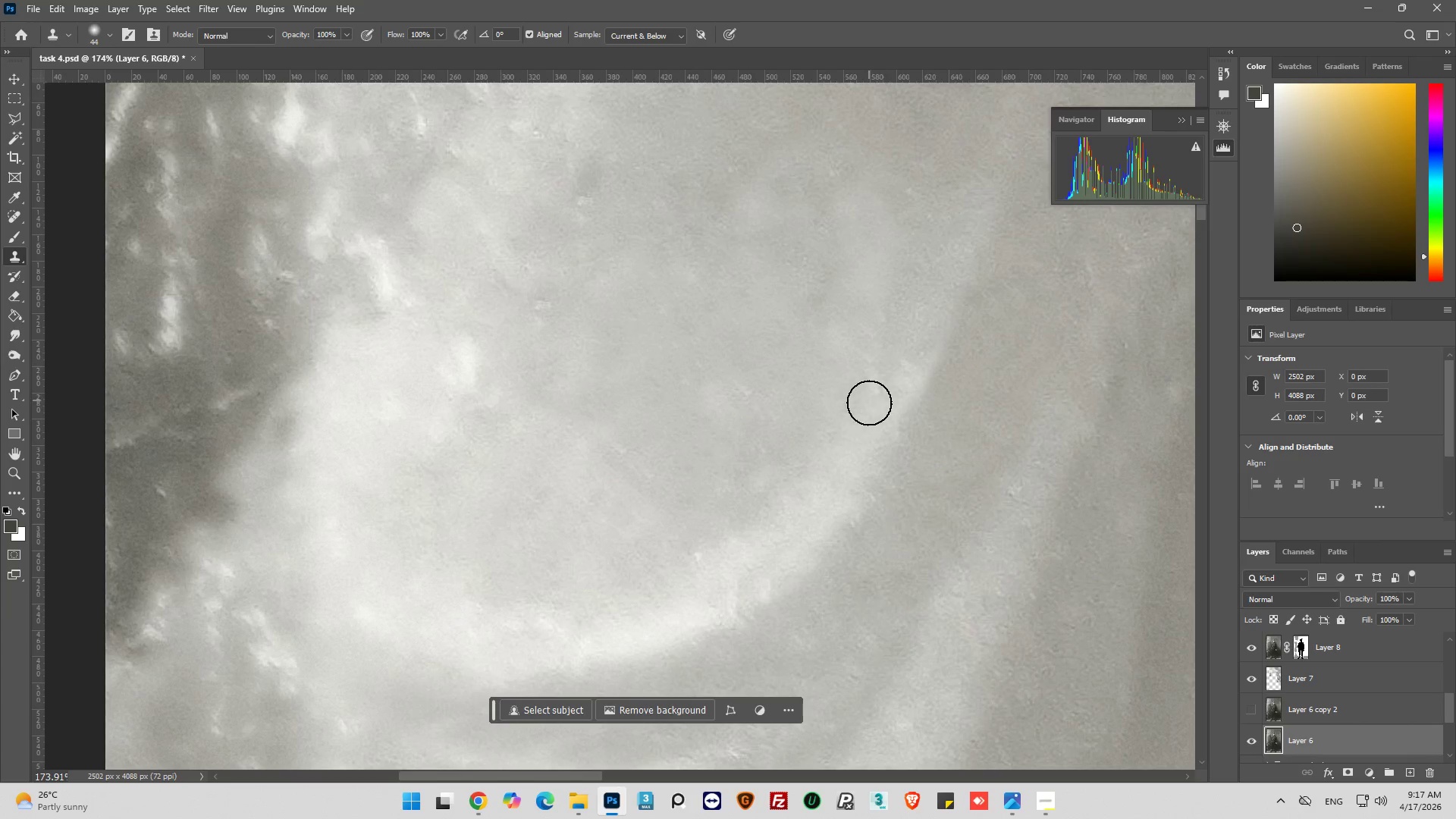 
left_click_drag(start_coordinate=[868, 397], to_coordinate=[868, 417])
 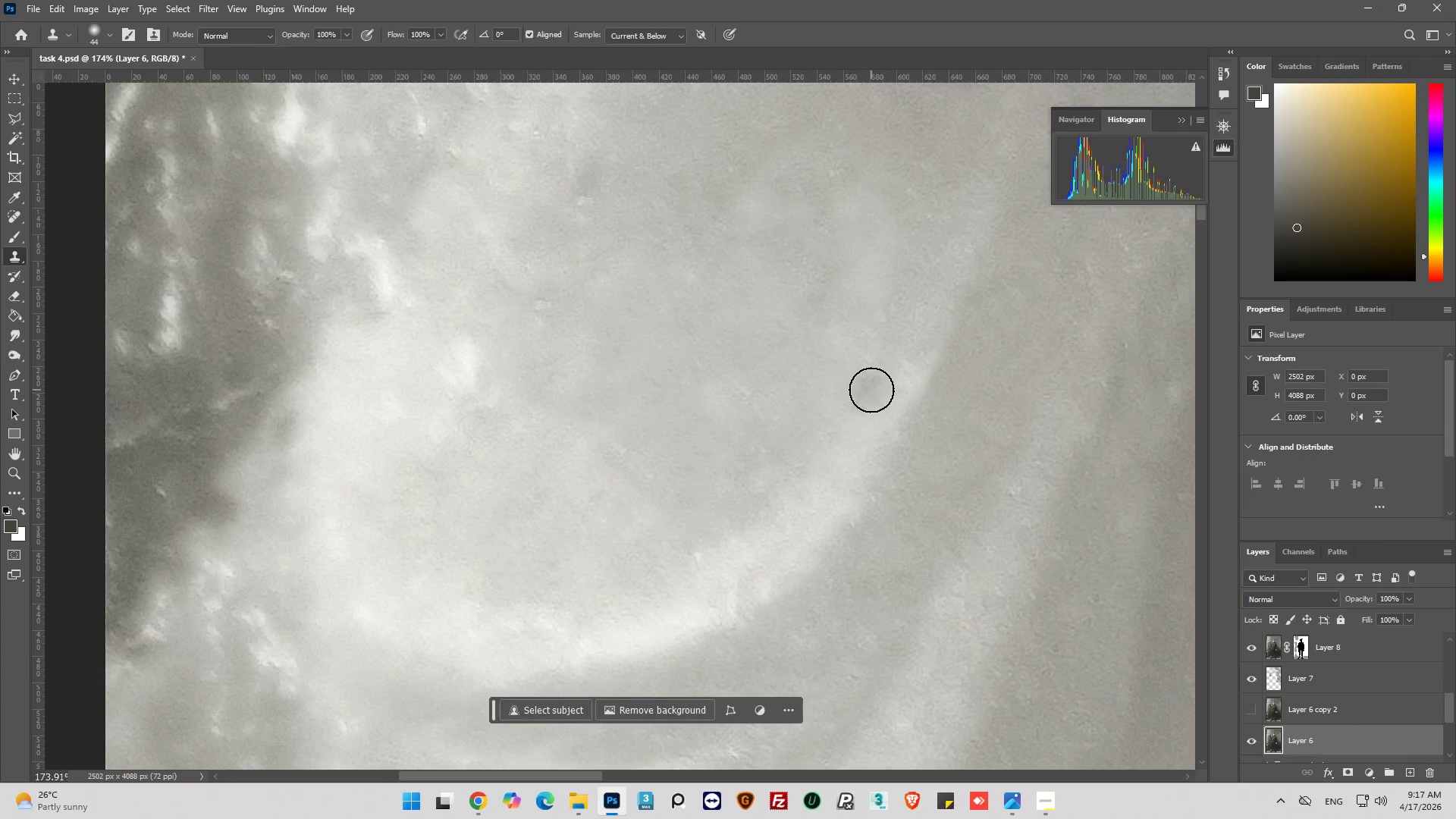 
left_click_drag(start_coordinate=[871, 390], to_coordinate=[874, 385])
 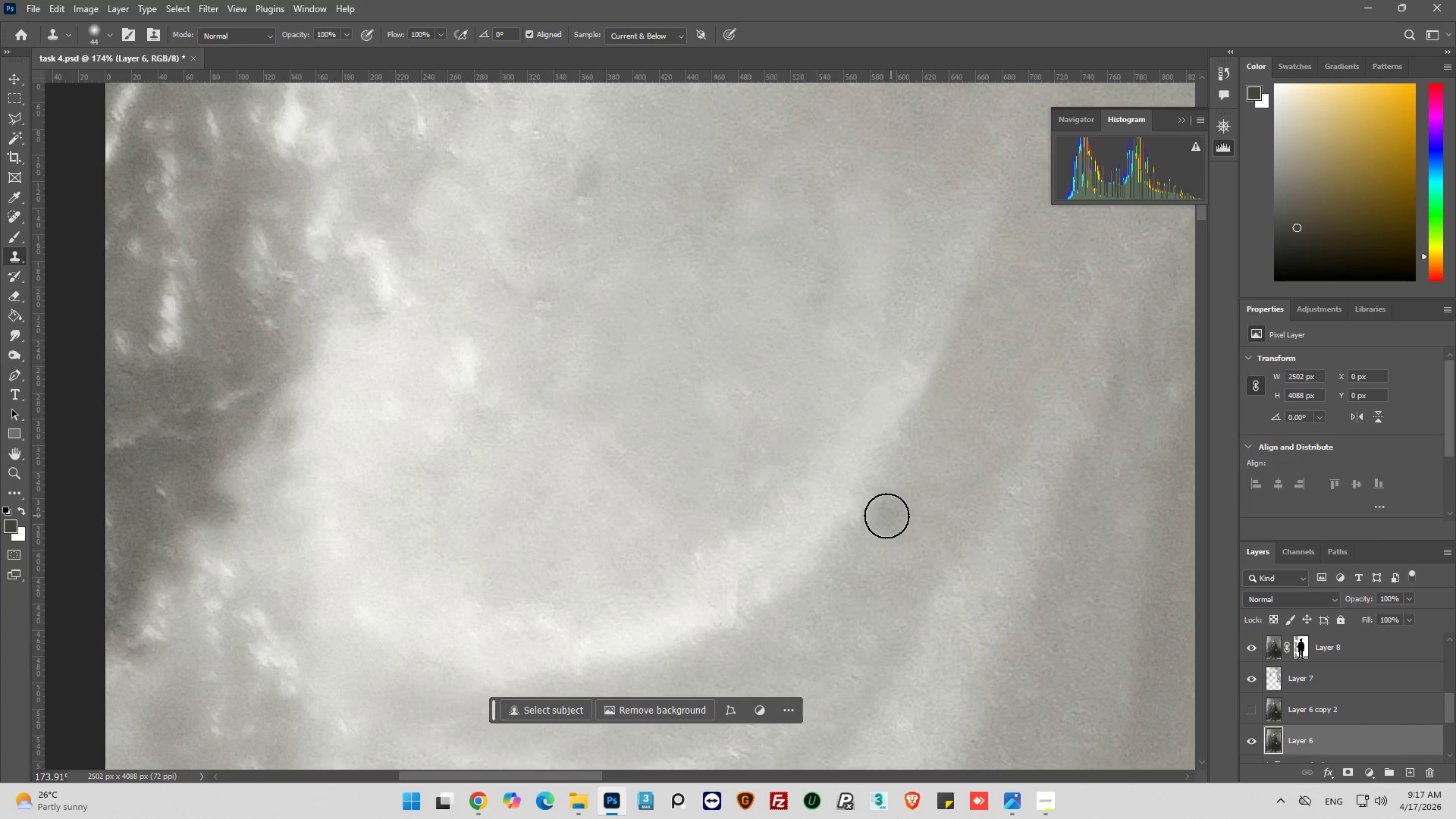 
hold_key(key=AltLeft, duration=0.47)
 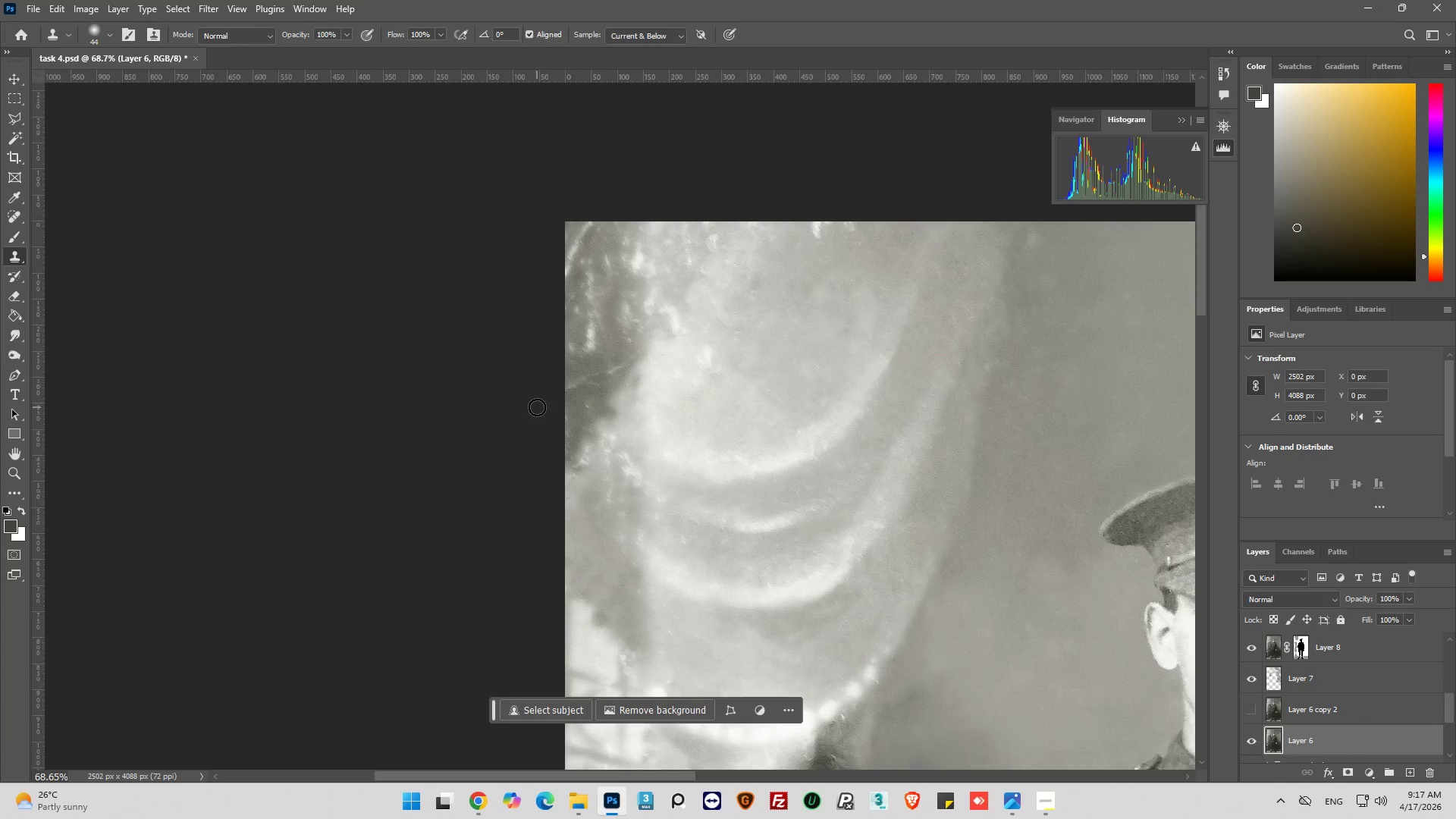 
hold_key(key=AltLeft, duration=0.47)
 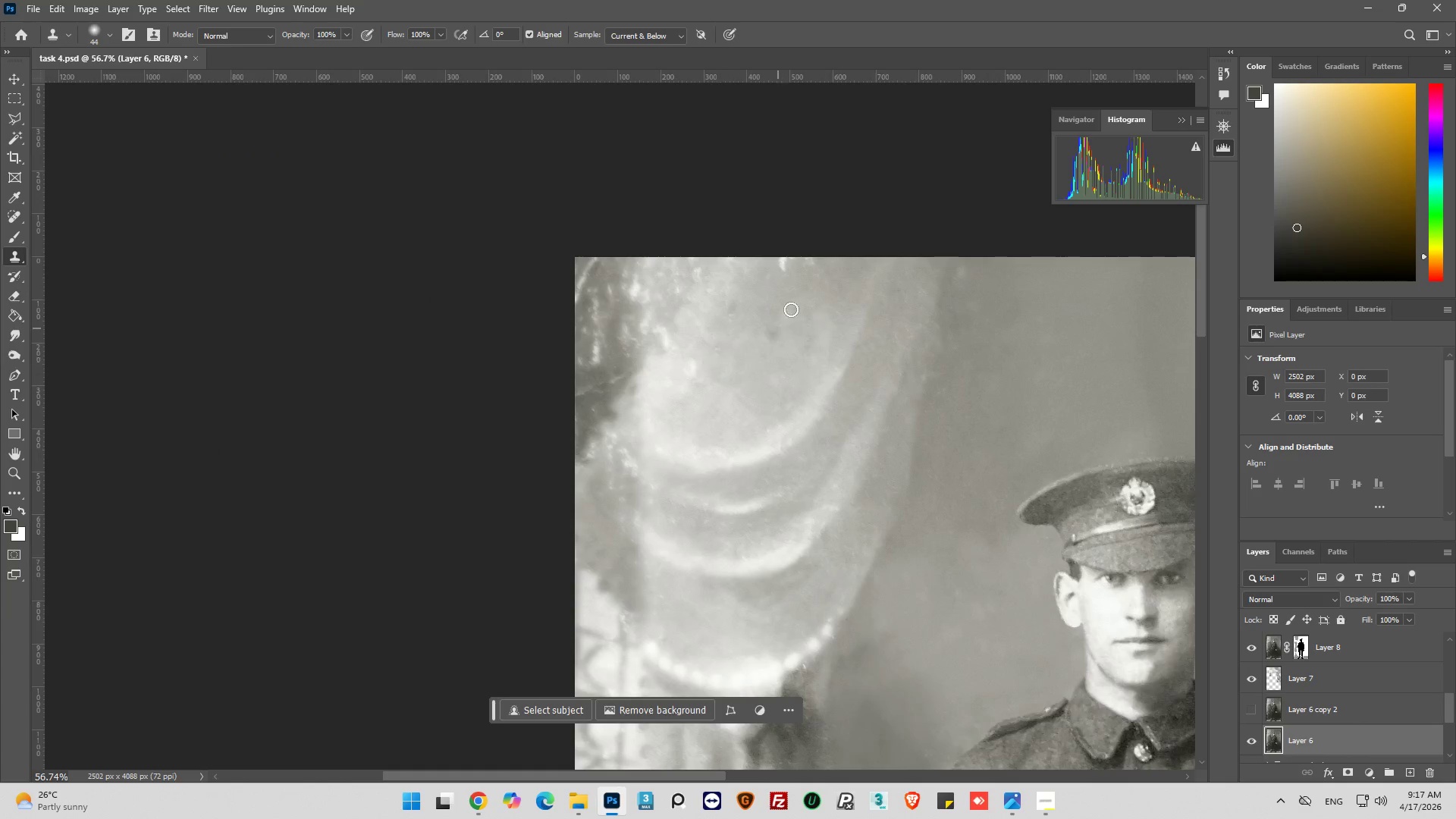 
hold_key(key=AltLeft, duration=0.91)
left_click_drag(start_coordinate=[863, 277], to_coordinate=[862, 281])
 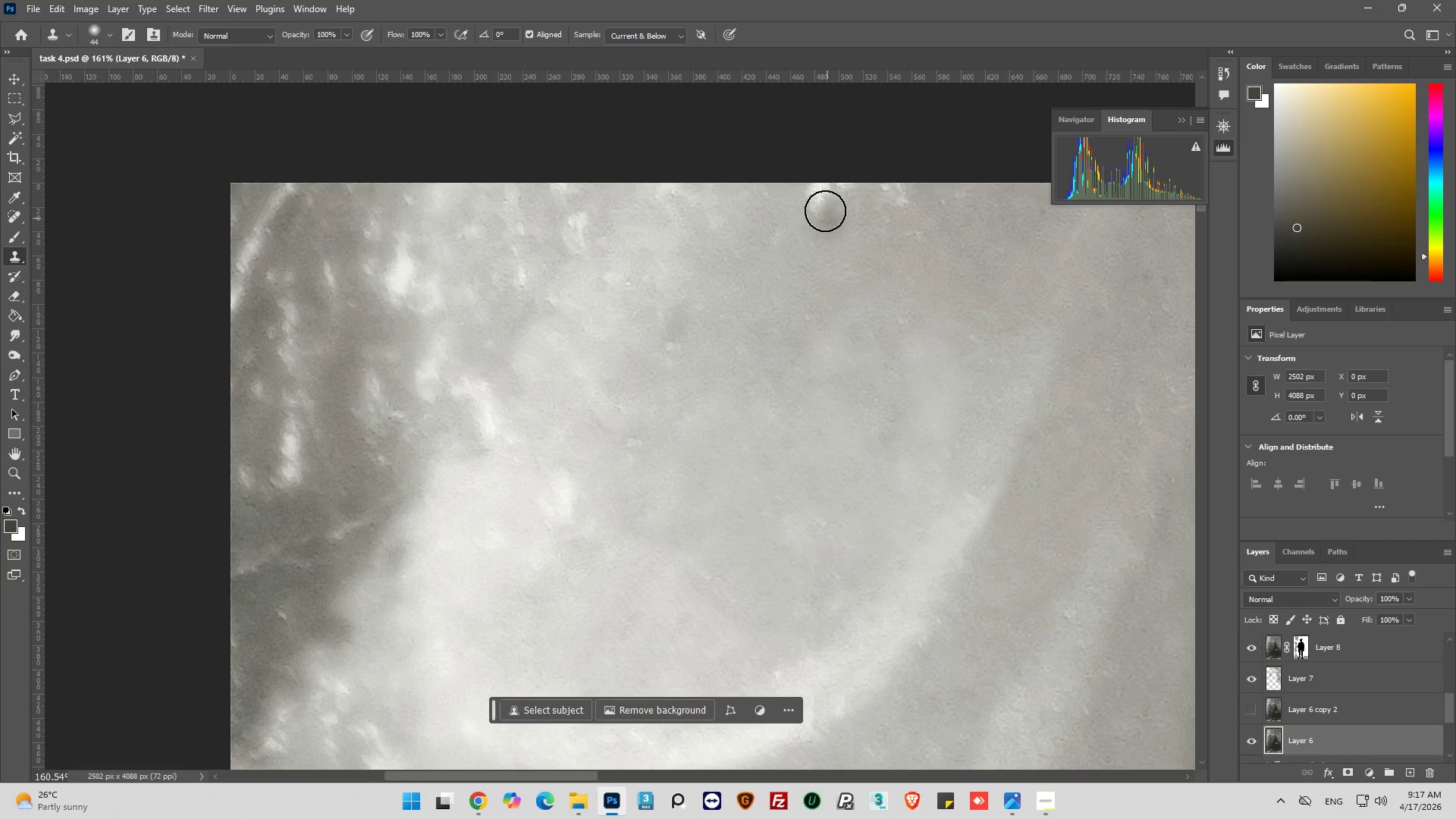 
scroll: coordinate [808, 278], scroll_direction: down, amount: 8.0
 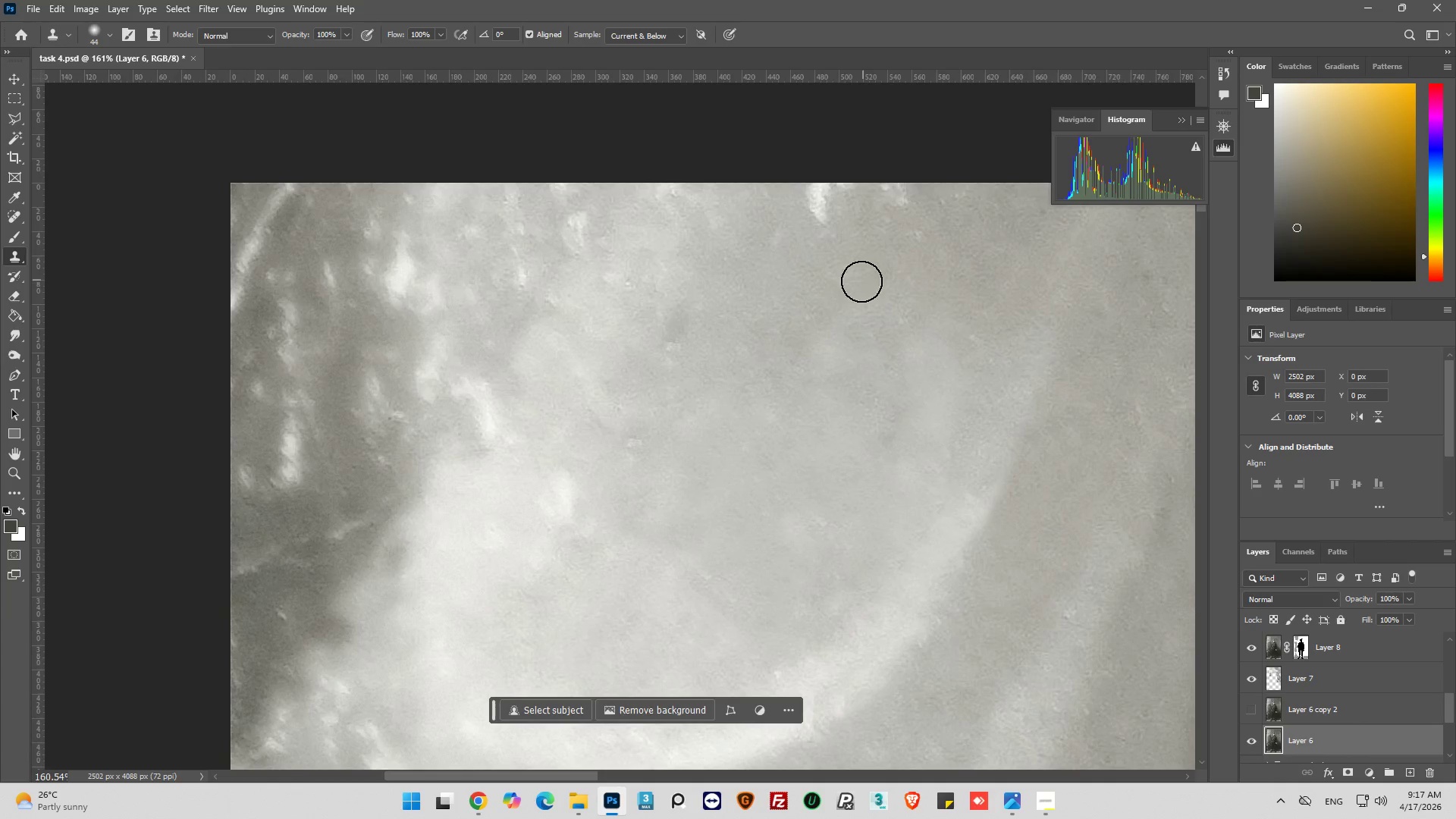 
left_click_drag(start_coordinate=[825, 211], to_coordinate=[817, 206])
 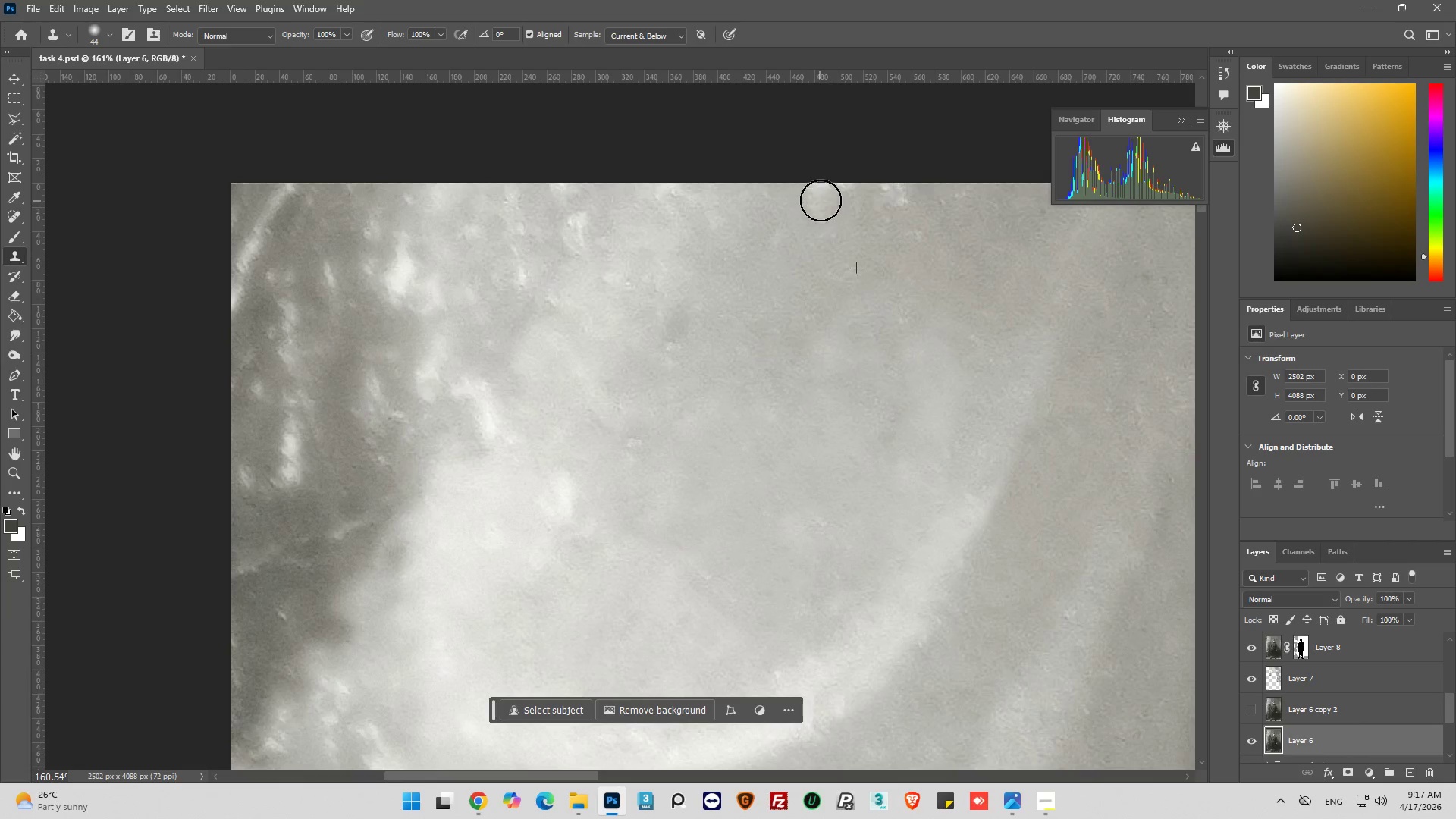 
left_click_drag(start_coordinate=[819, 202], to_coordinate=[898, 191])
 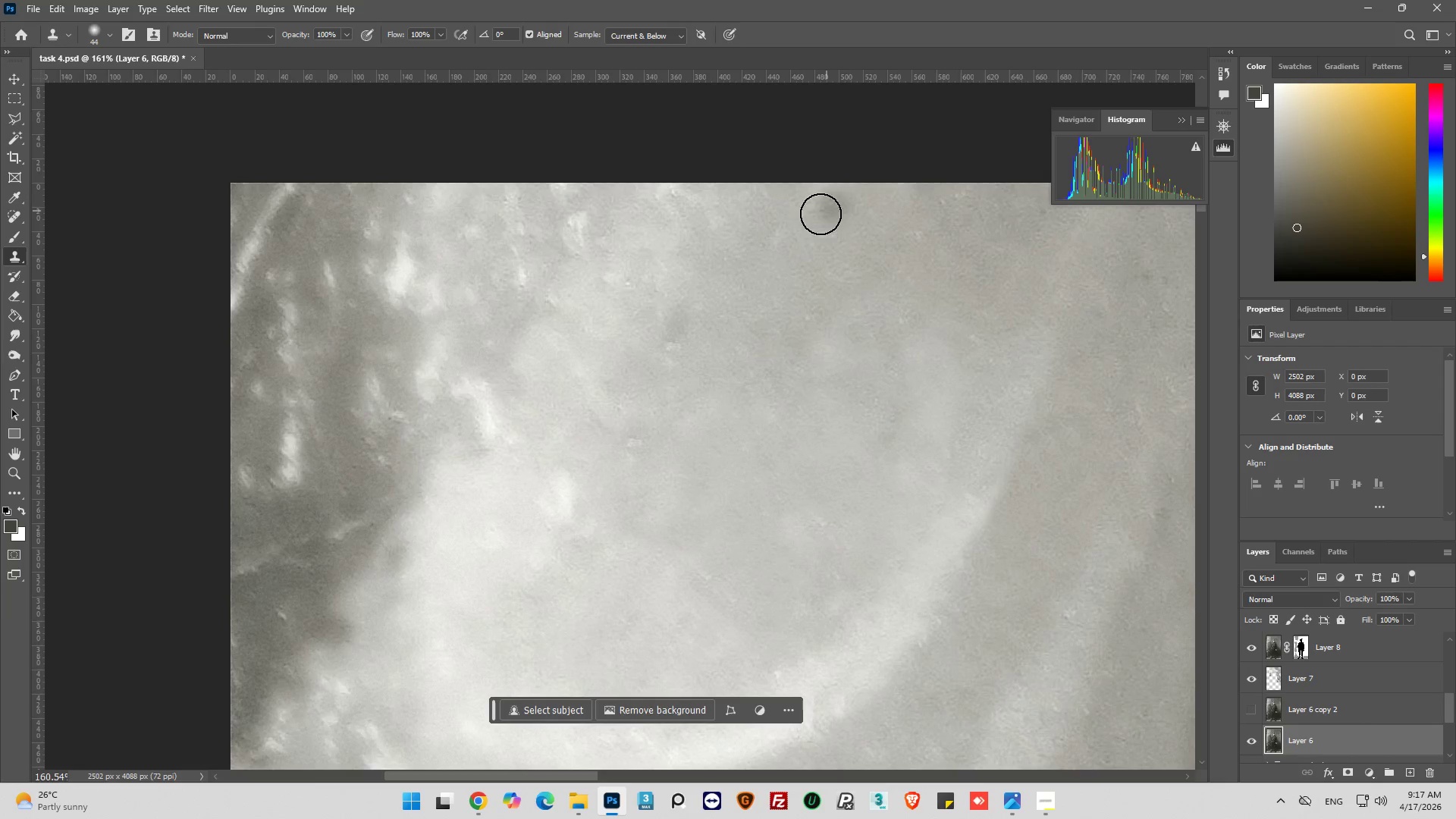 
left_click_drag(start_coordinate=[820, 215], to_coordinate=[814, 329])
 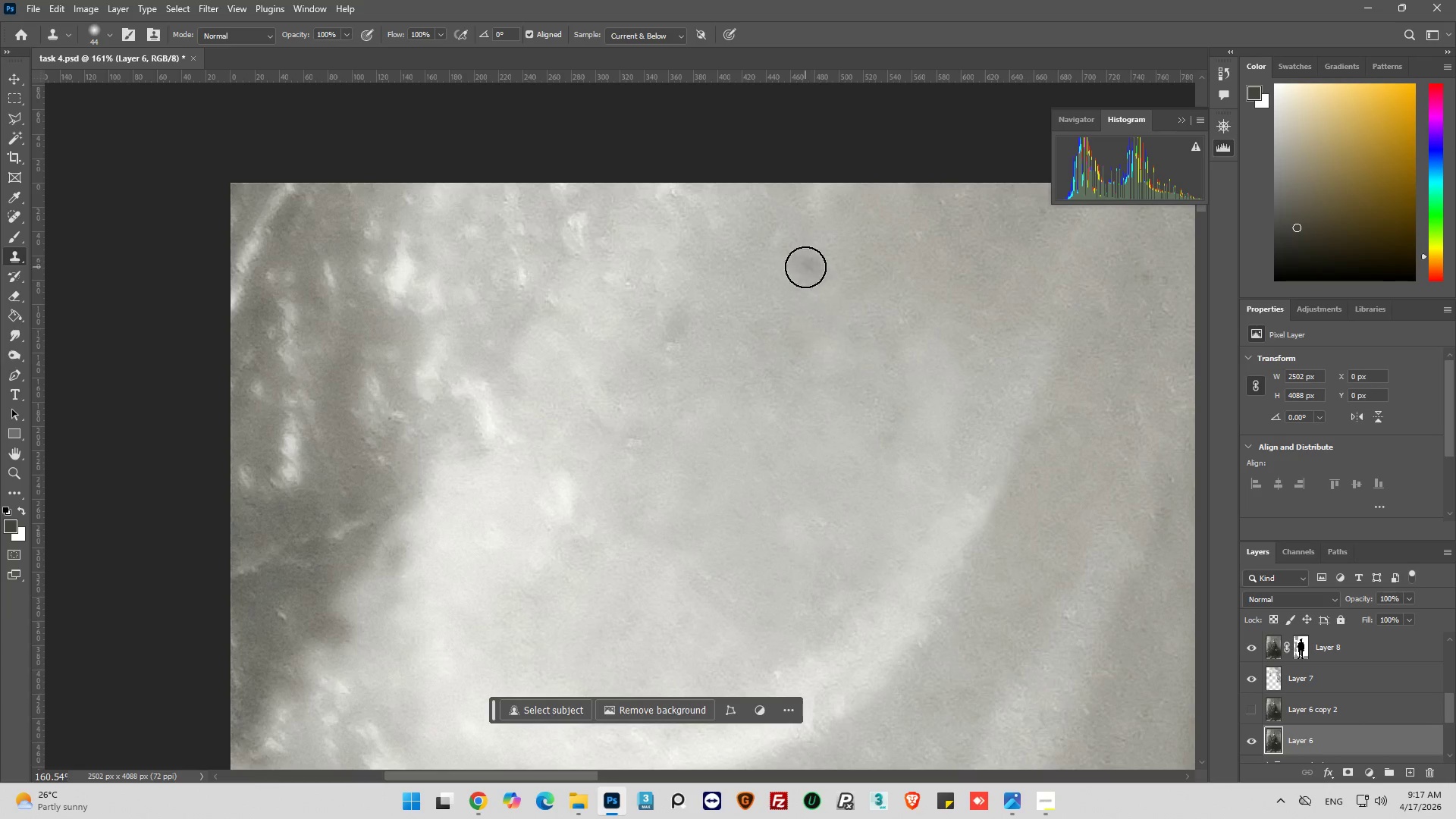 
left_click_drag(start_coordinate=[805, 267], to_coordinate=[774, 310])
 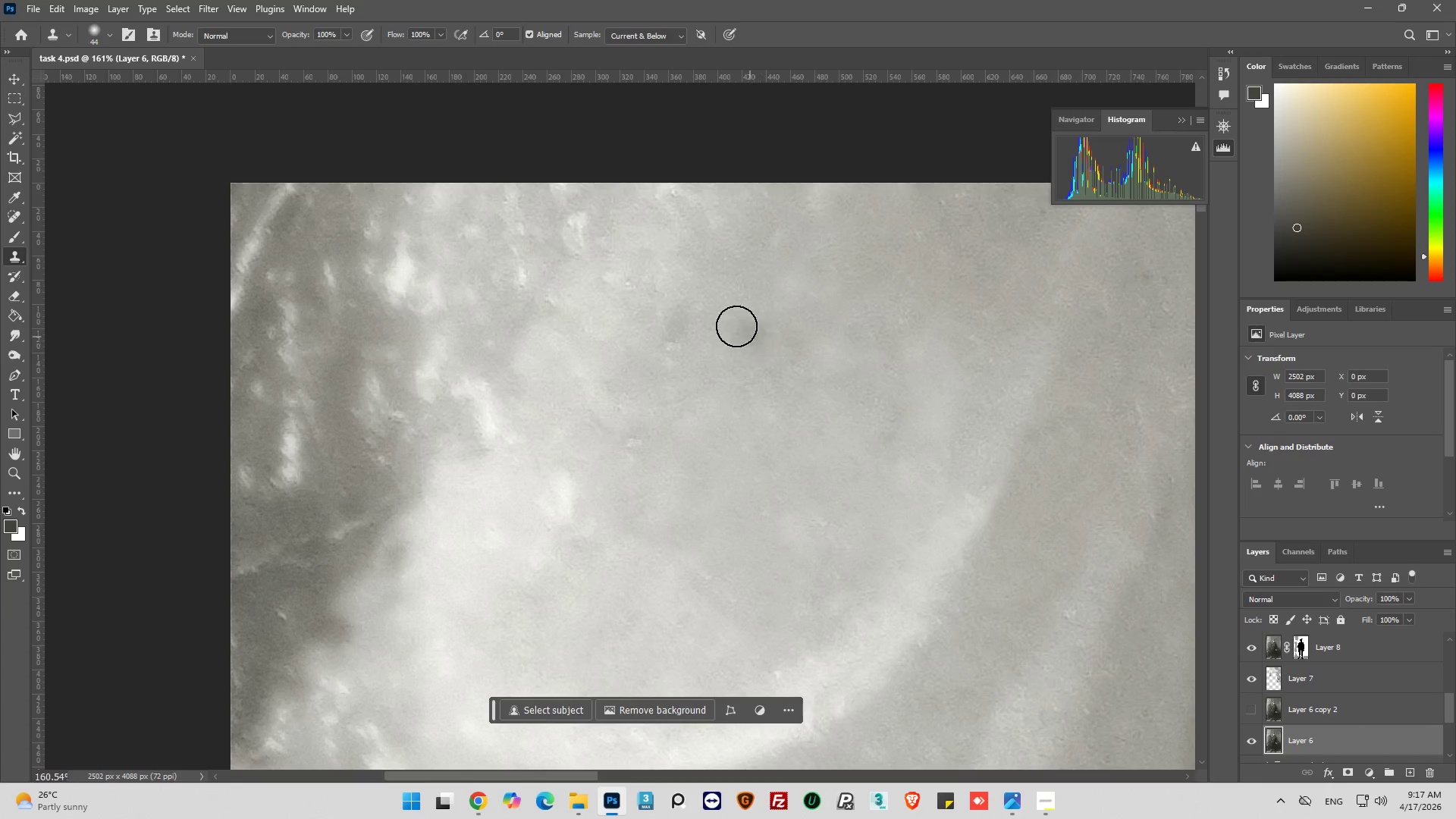 
hold_key(key=AltLeft, duration=0.39)
 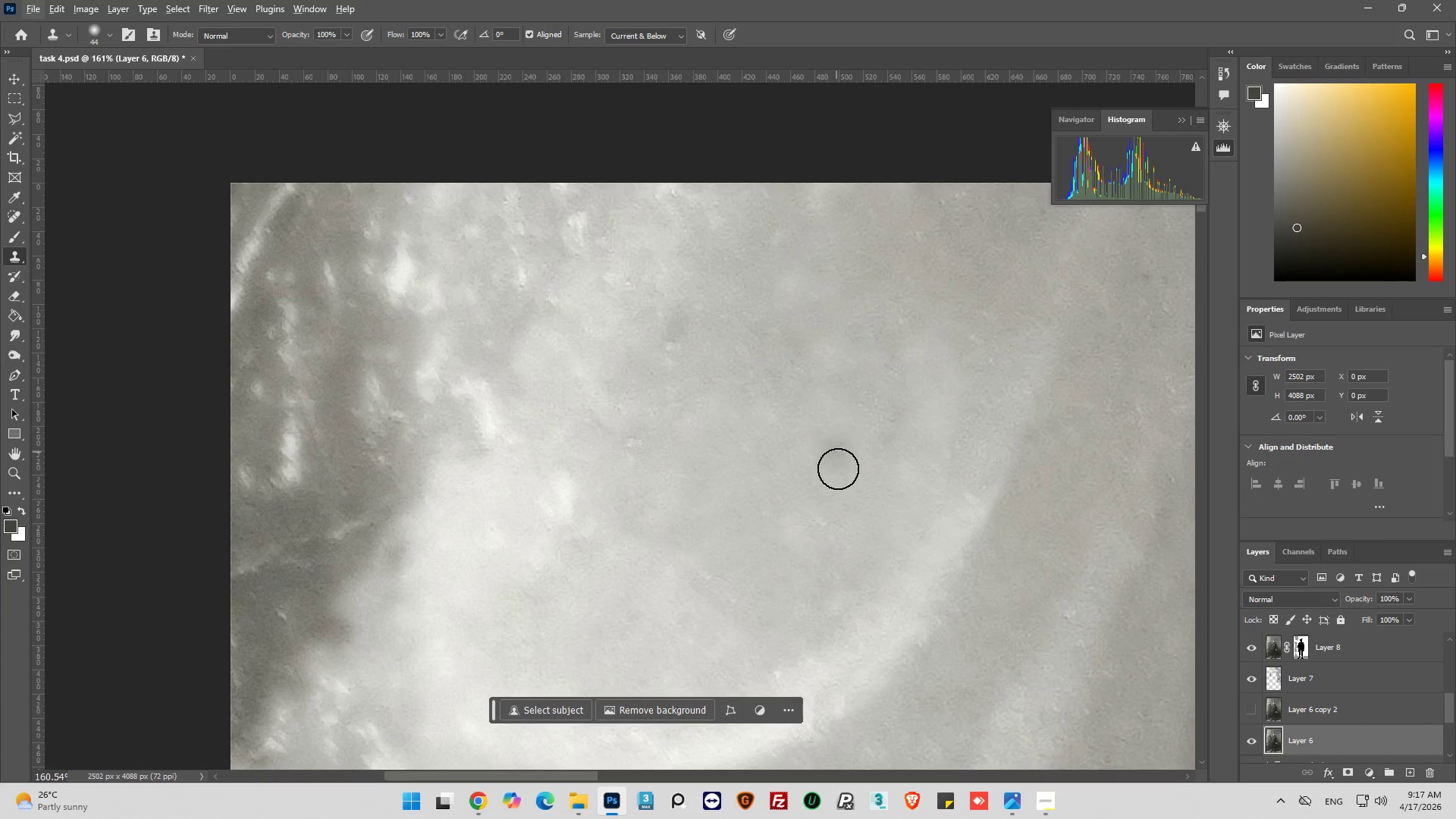 
hold_key(key=AltLeft, duration=0.55)
 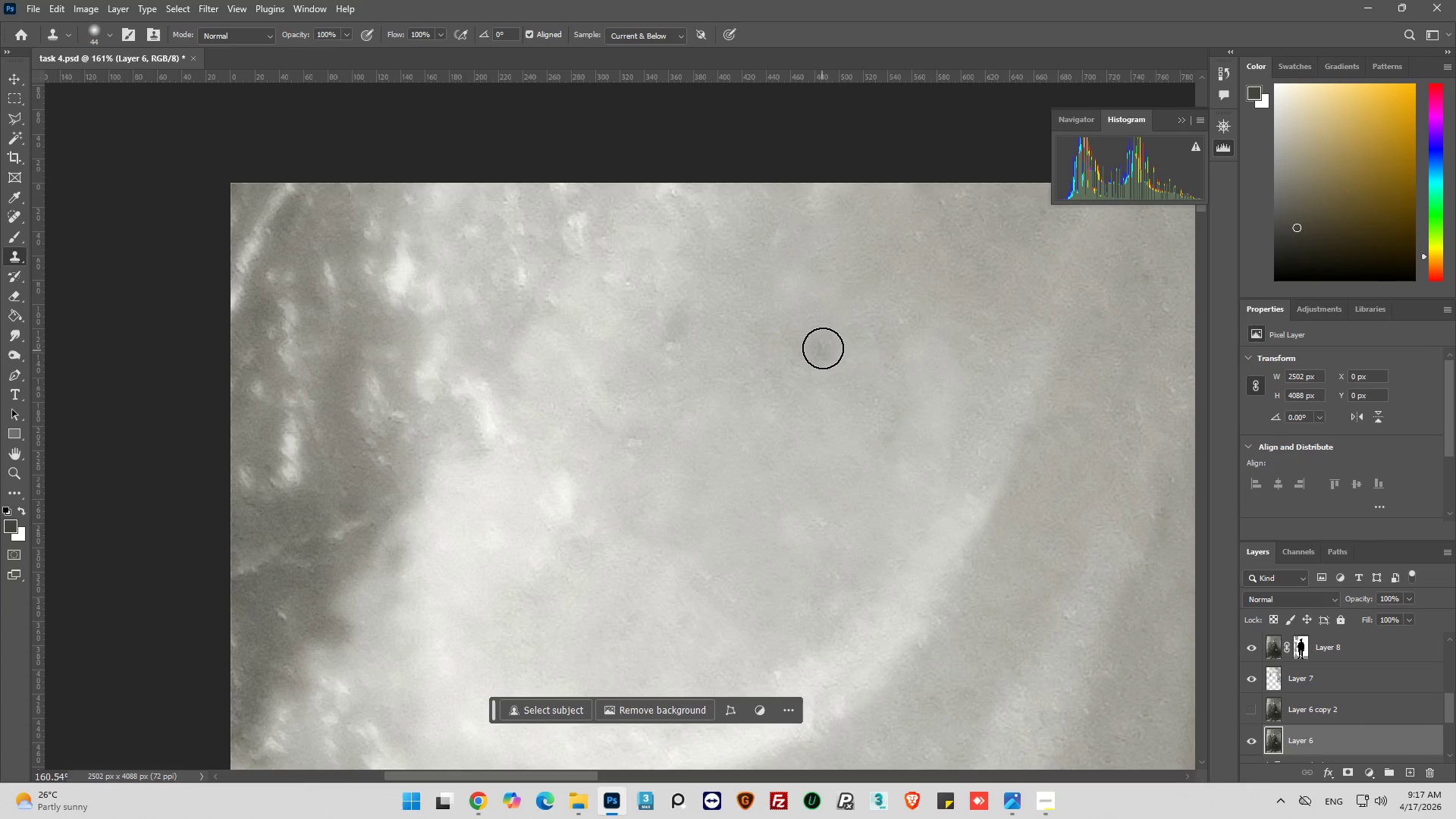 
left_click_drag(start_coordinate=[823, 348], to_coordinate=[817, 357])
 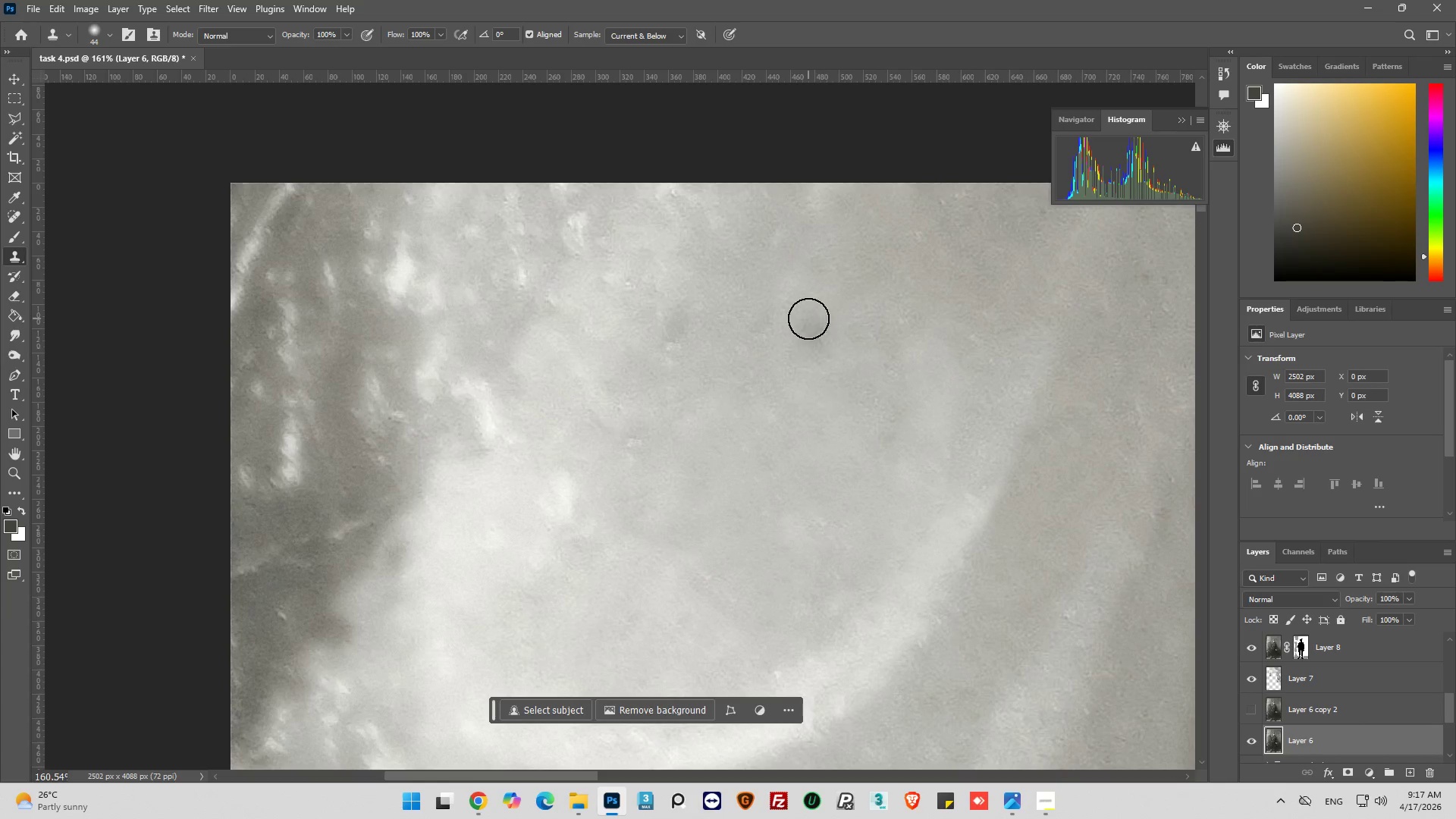 
left_click_drag(start_coordinate=[808, 318], to_coordinate=[799, 345])
 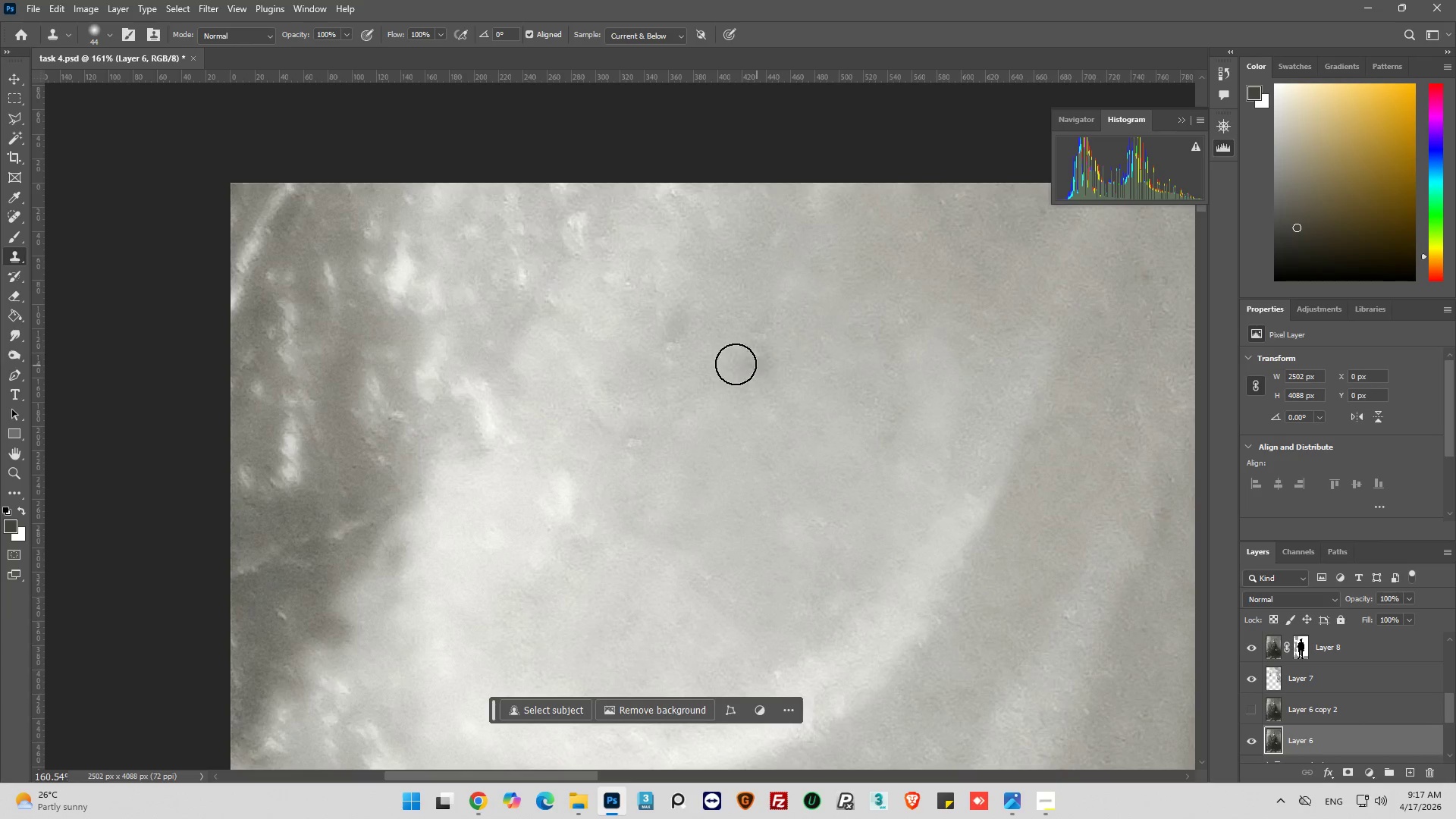 
hold_key(key=AltLeft, duration=0.44)
left_click_drag(start_coordinate=[713, 337], to_coordinate=[698, 354])
 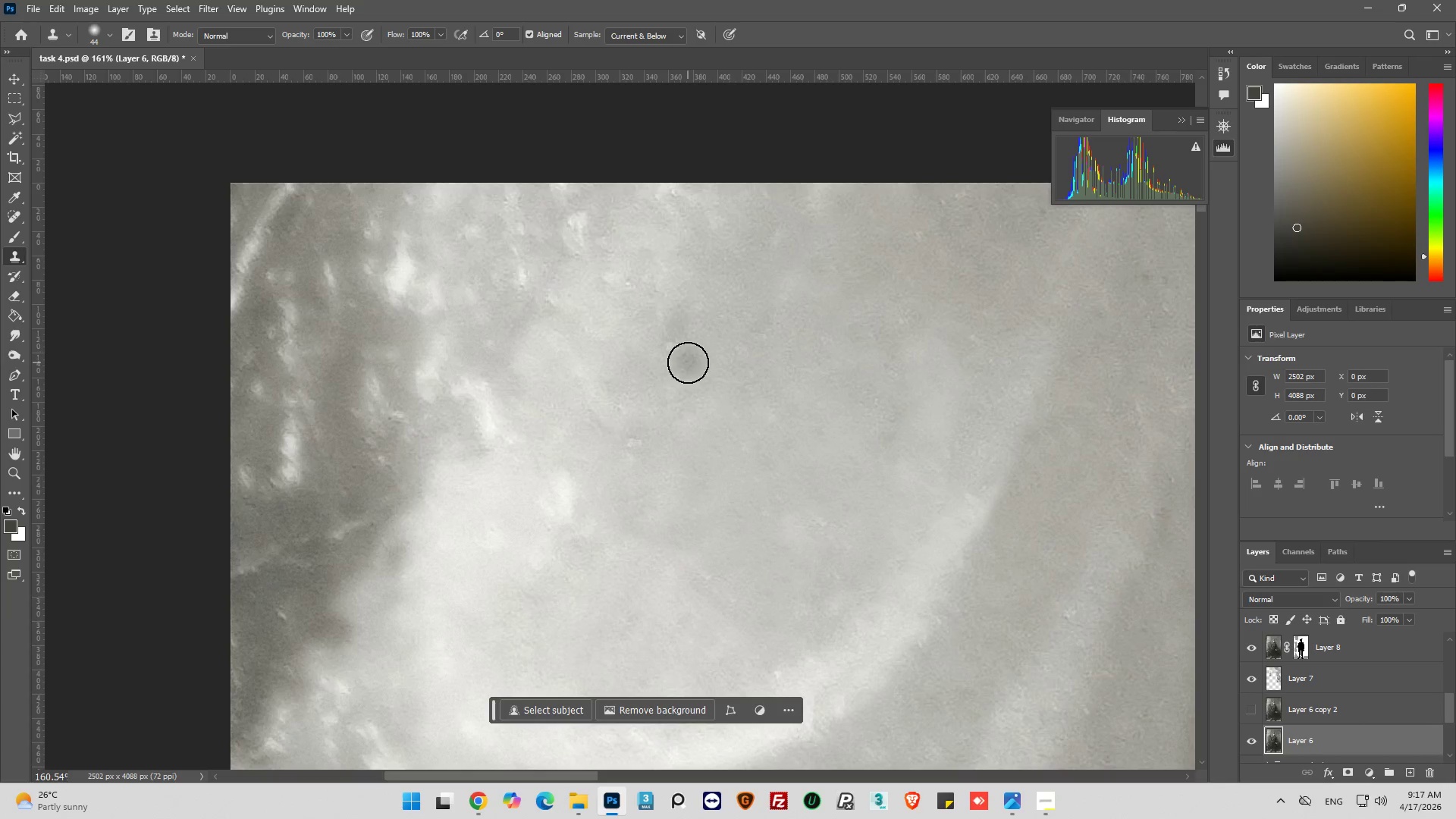 
left_click_drag(start_coordinate=[687, 363], to_coordinate=[667, 381])
 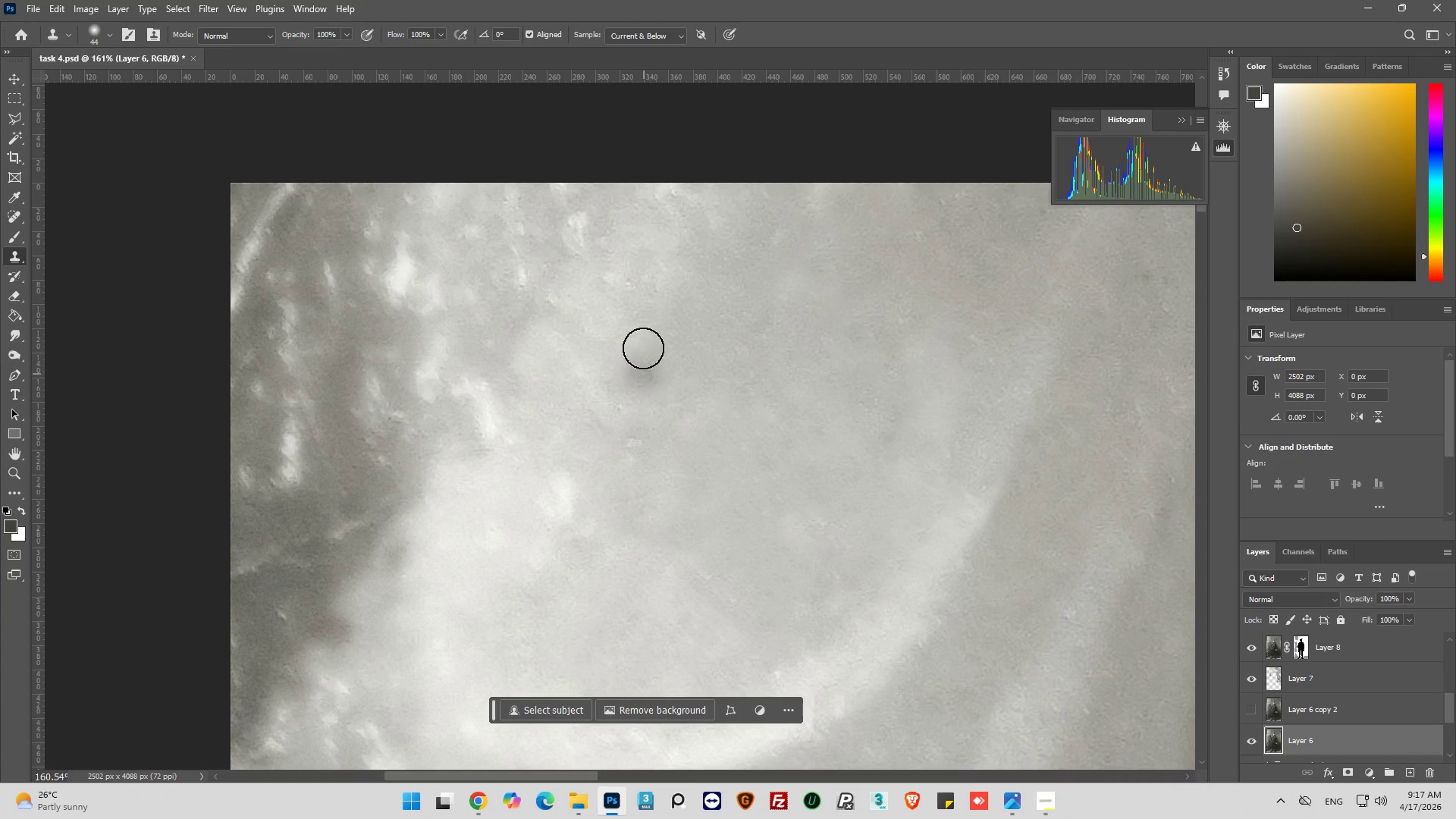 
hold_key(key=AltLeft, duration=0.41)
 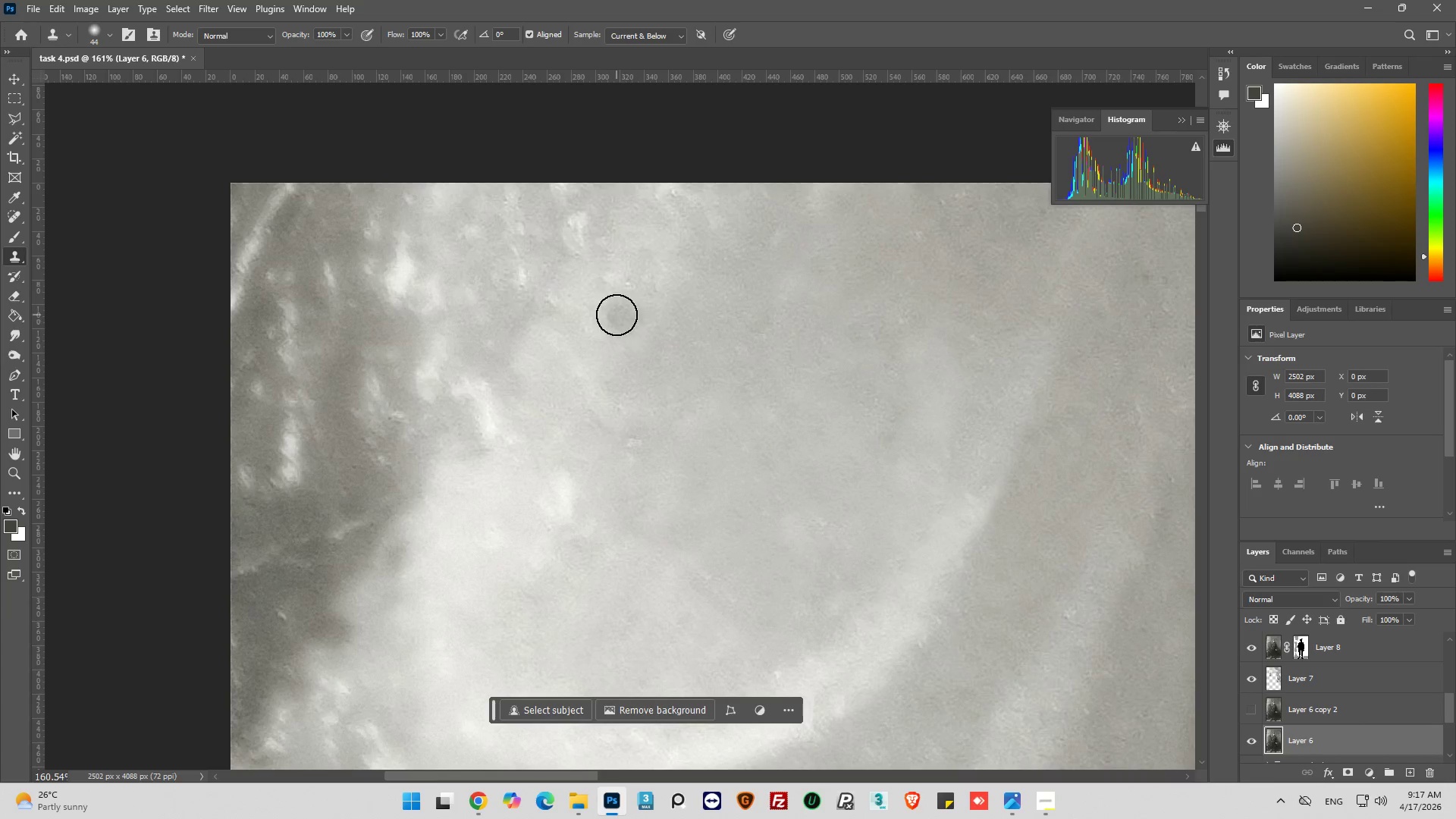 
left_click_drag(start_coordinate=[617, 315], to_coordinate=[687, 250])
 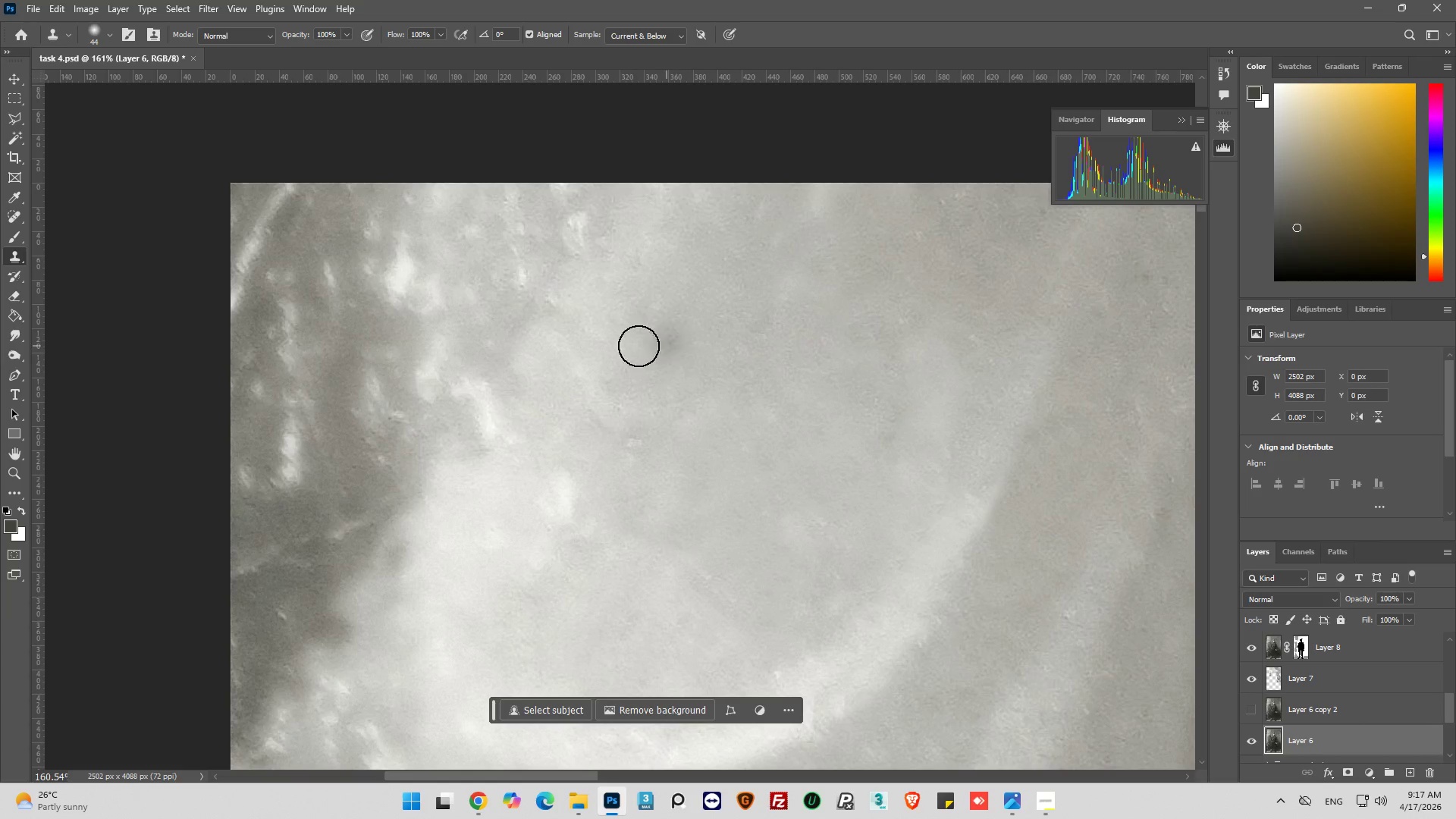 
hold_key(key=AltLeft, duration=0.48)
left_click_drag(start_coordinate=[589, 318], to_coordinate=[588, 322])
 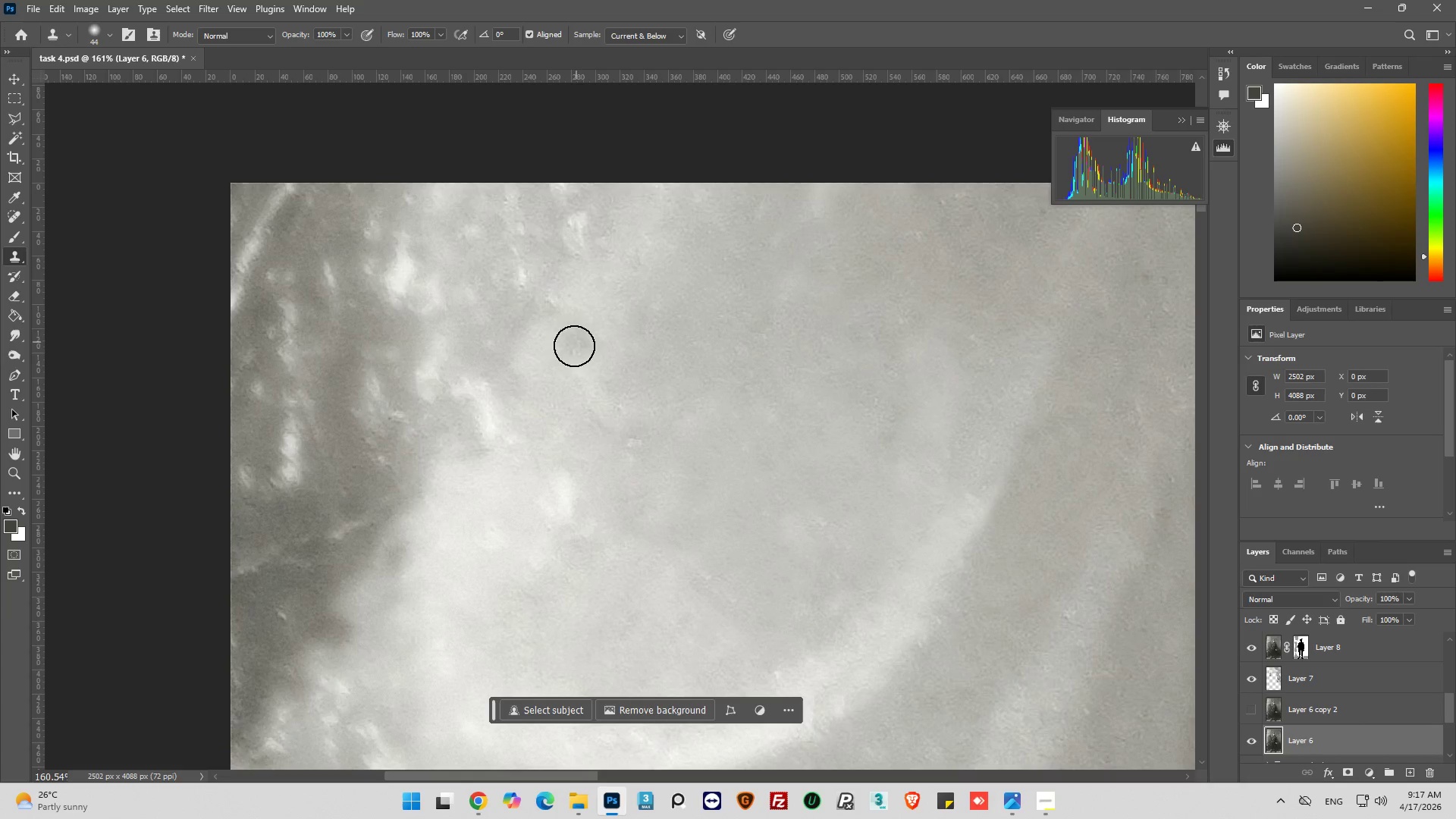 
left_click_drag(start_coordinate=[574, 346], to_coordinate=[598, 417])
 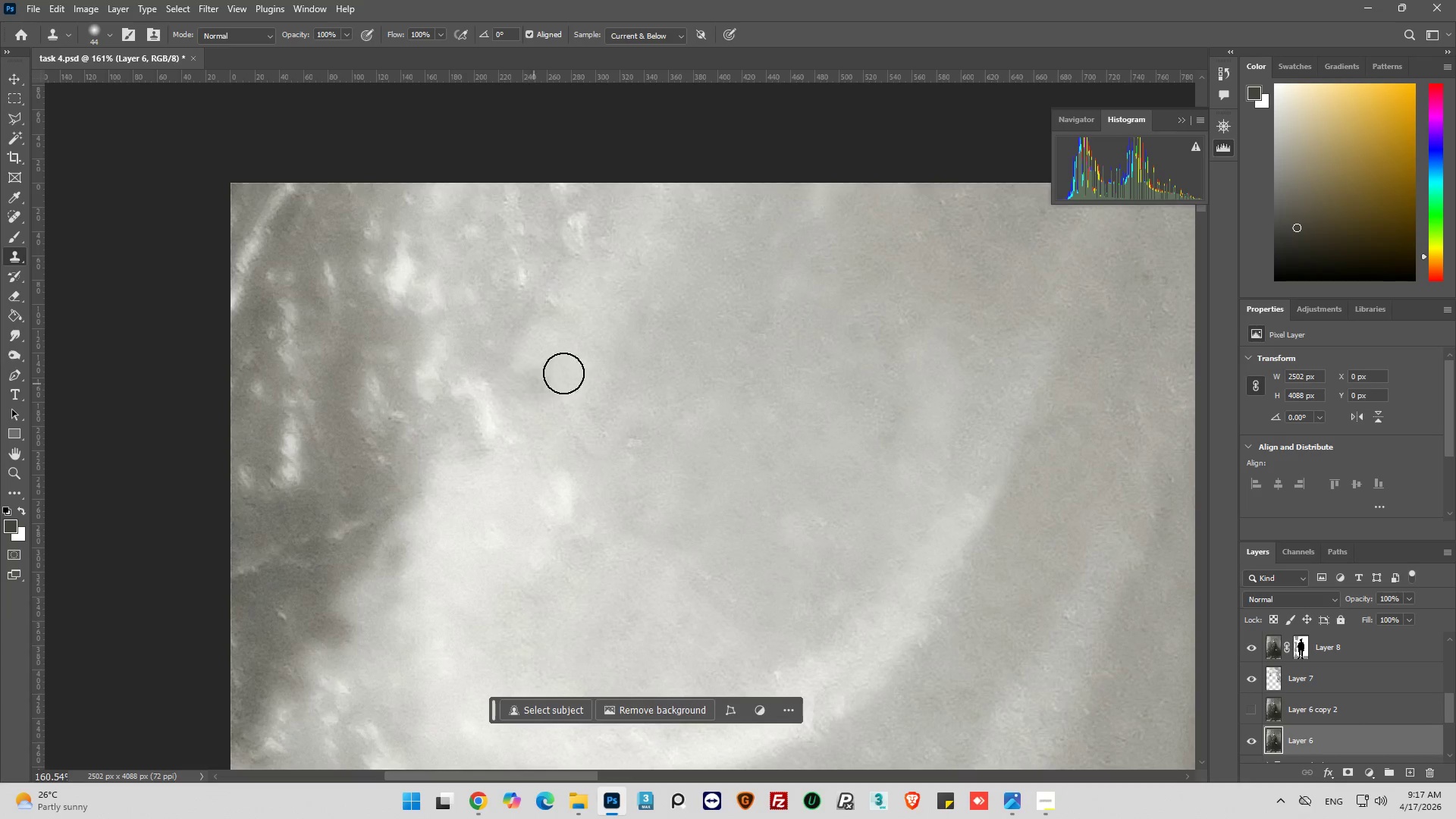 
hold_key(key=AltLeft, duration=0.41)
left_click_drag(start_coordinate=[587, 323], to_coordinate=[576, 325])
 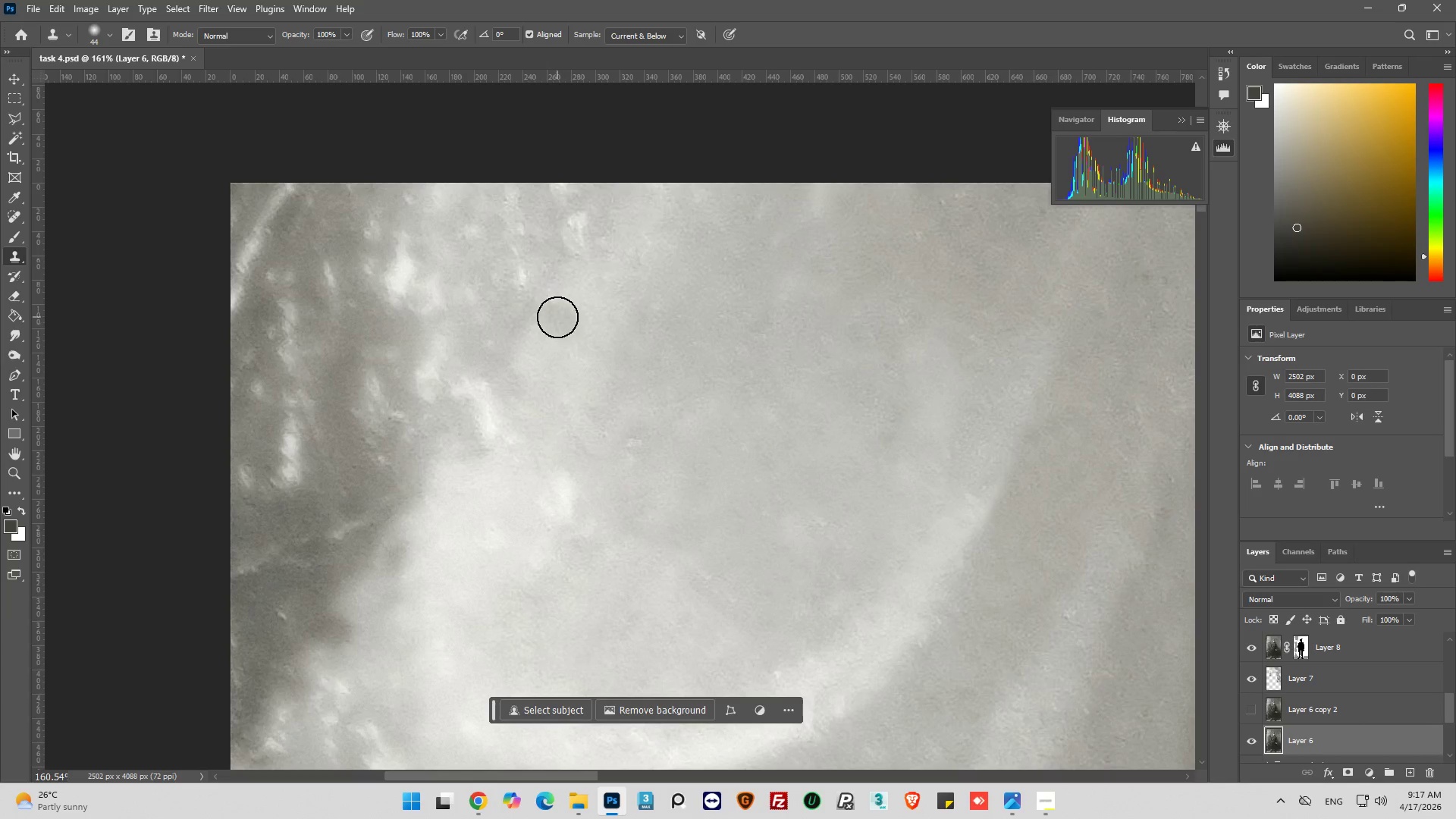 
left_click_drag(start_coordinate=[557, 317], to_coordinate=[622, 200])
 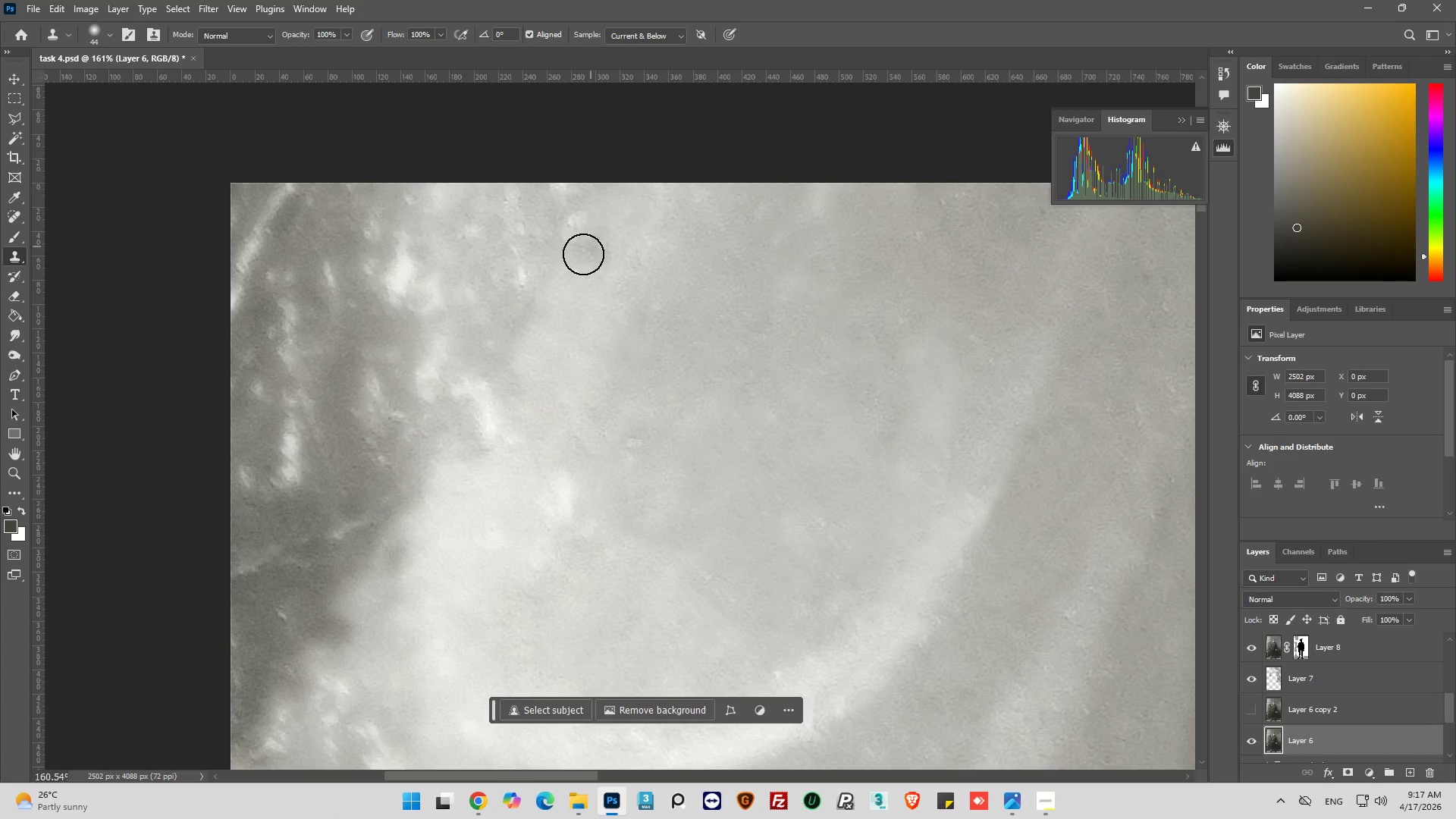 
hold_key(key=AltLeft, duration=0.77)
left_click_drag(start_coordinate=[579, 294], to_coordinate=[579, 300])
 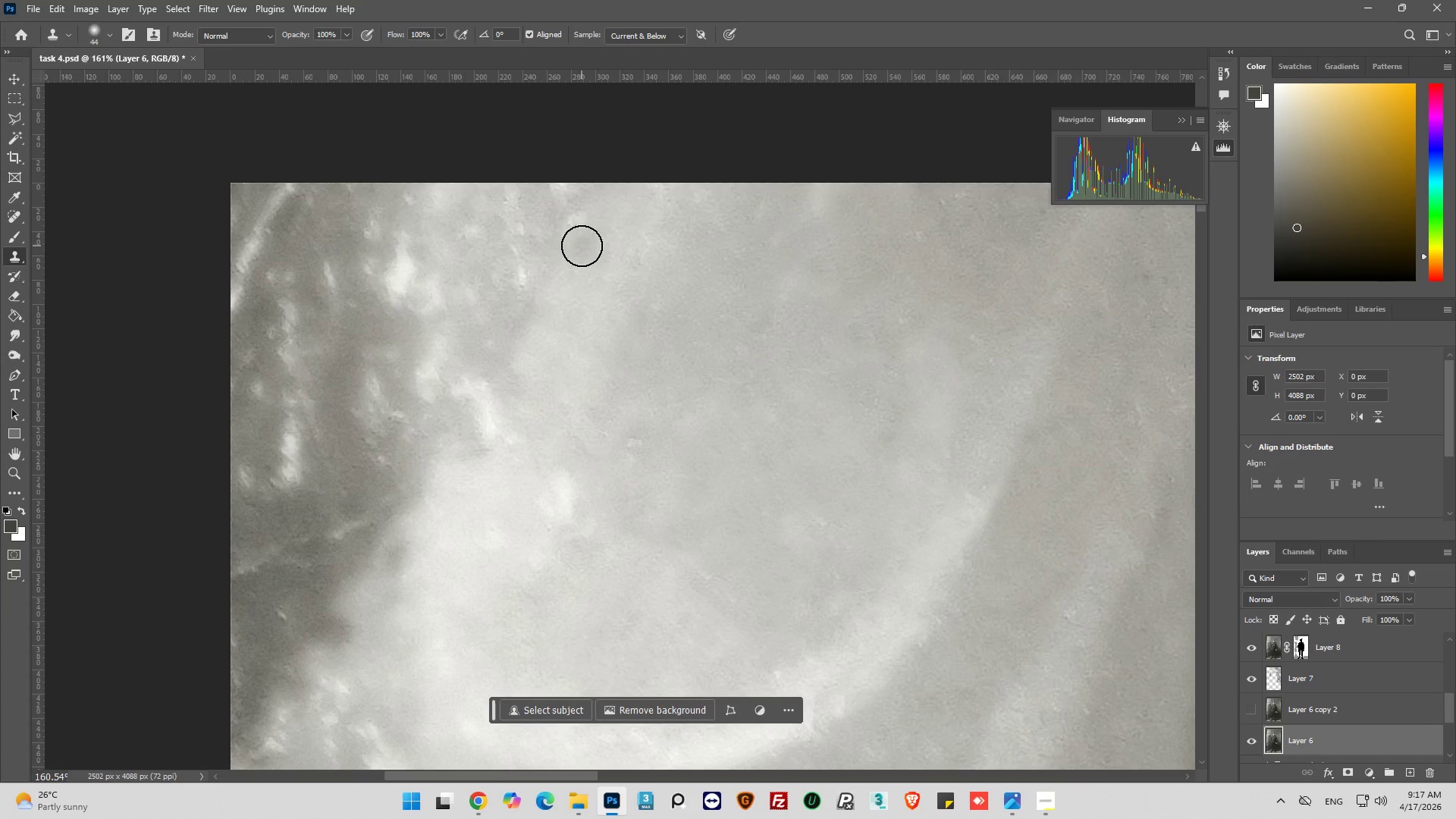 
left_click_drag(start_coordinate=[582, 246], to_coordinate=[585, 233])
 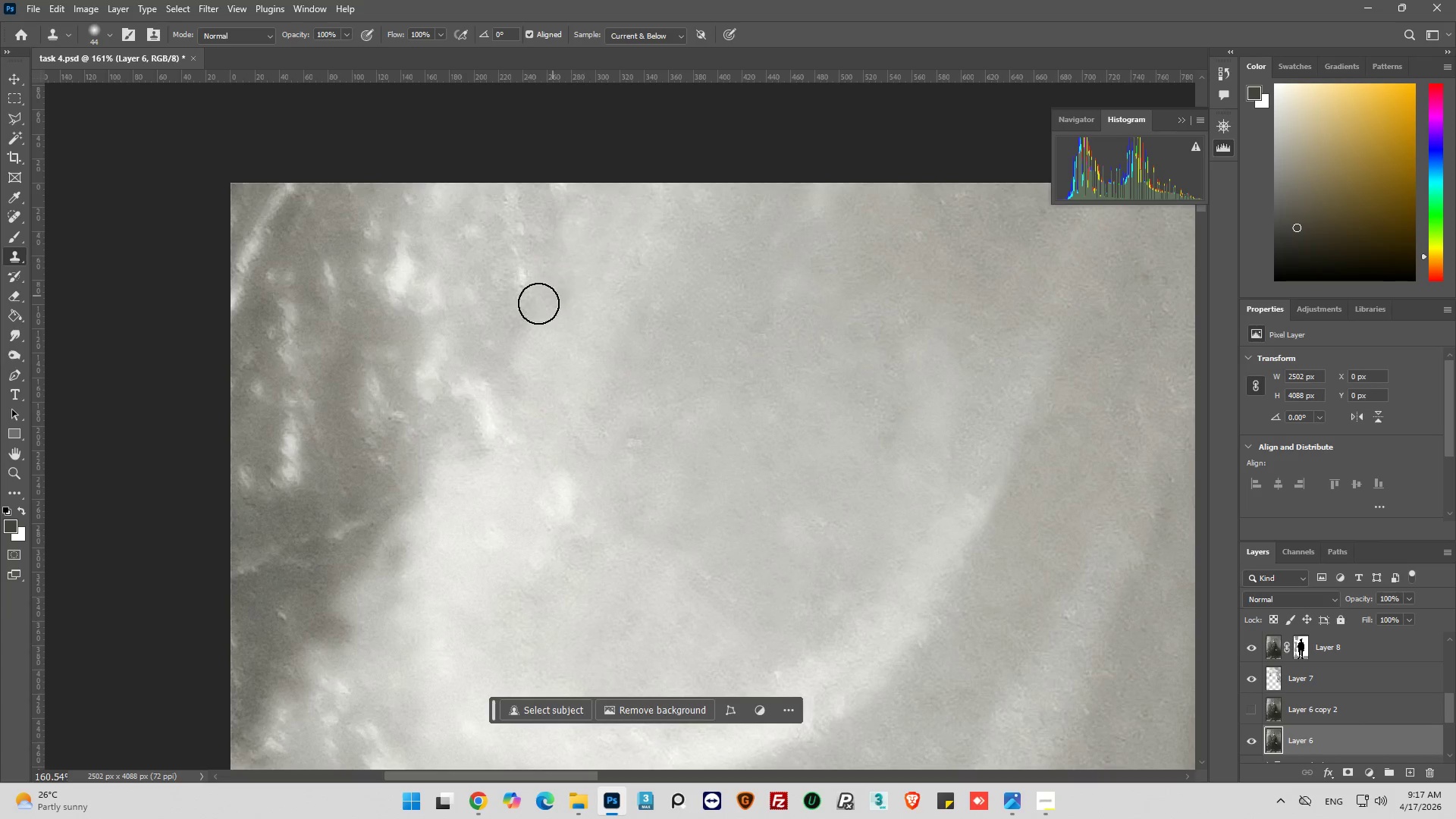 
hold_key(key=AltLeft, duration=0.41)
 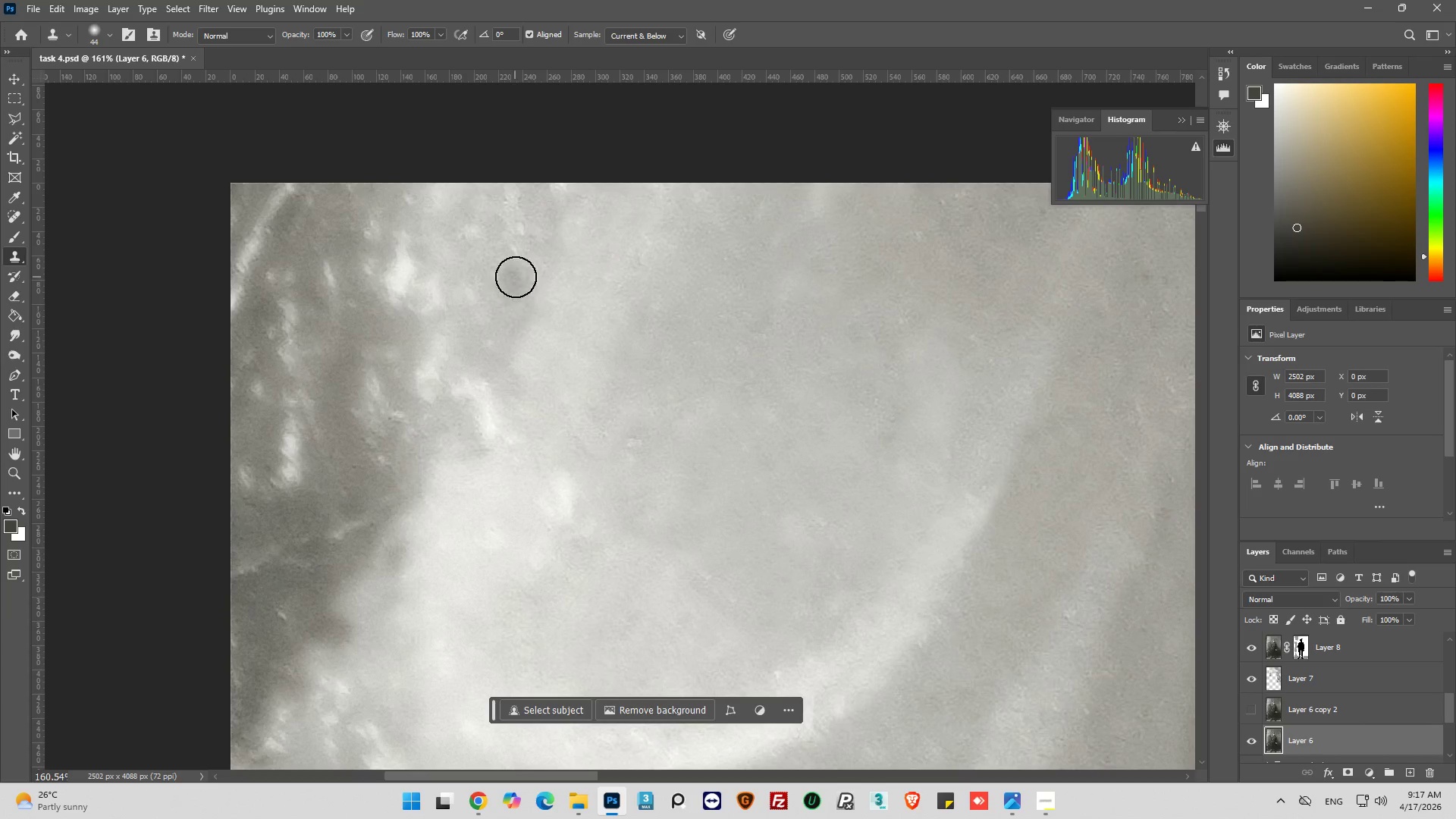 
left_click_drag(start_coordinate=[515, 277], to_coordinate=[543, 237])
 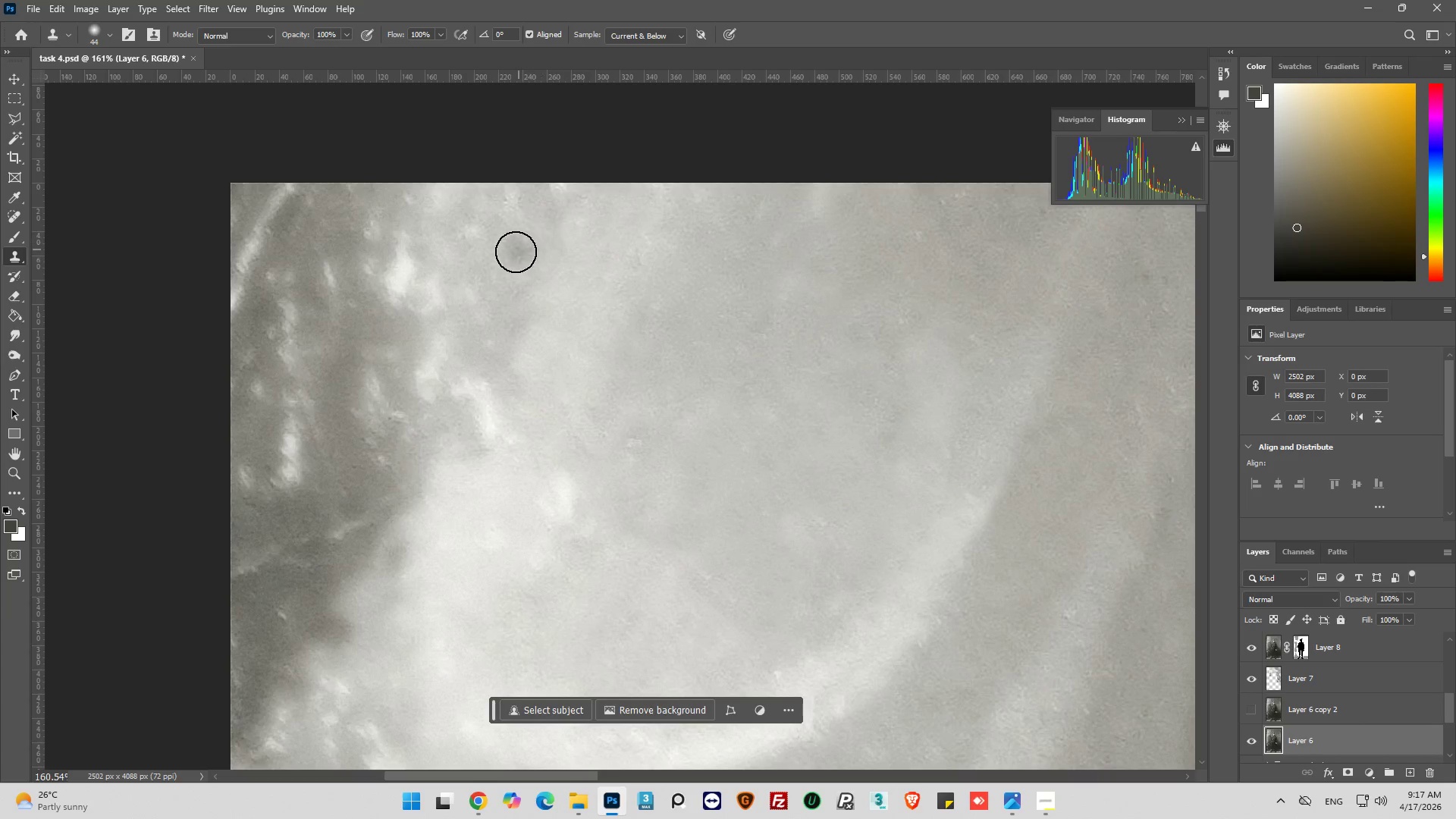 
left_click_drag(start_coordinate=[516, 252], to_coordinate=[505, 275])
 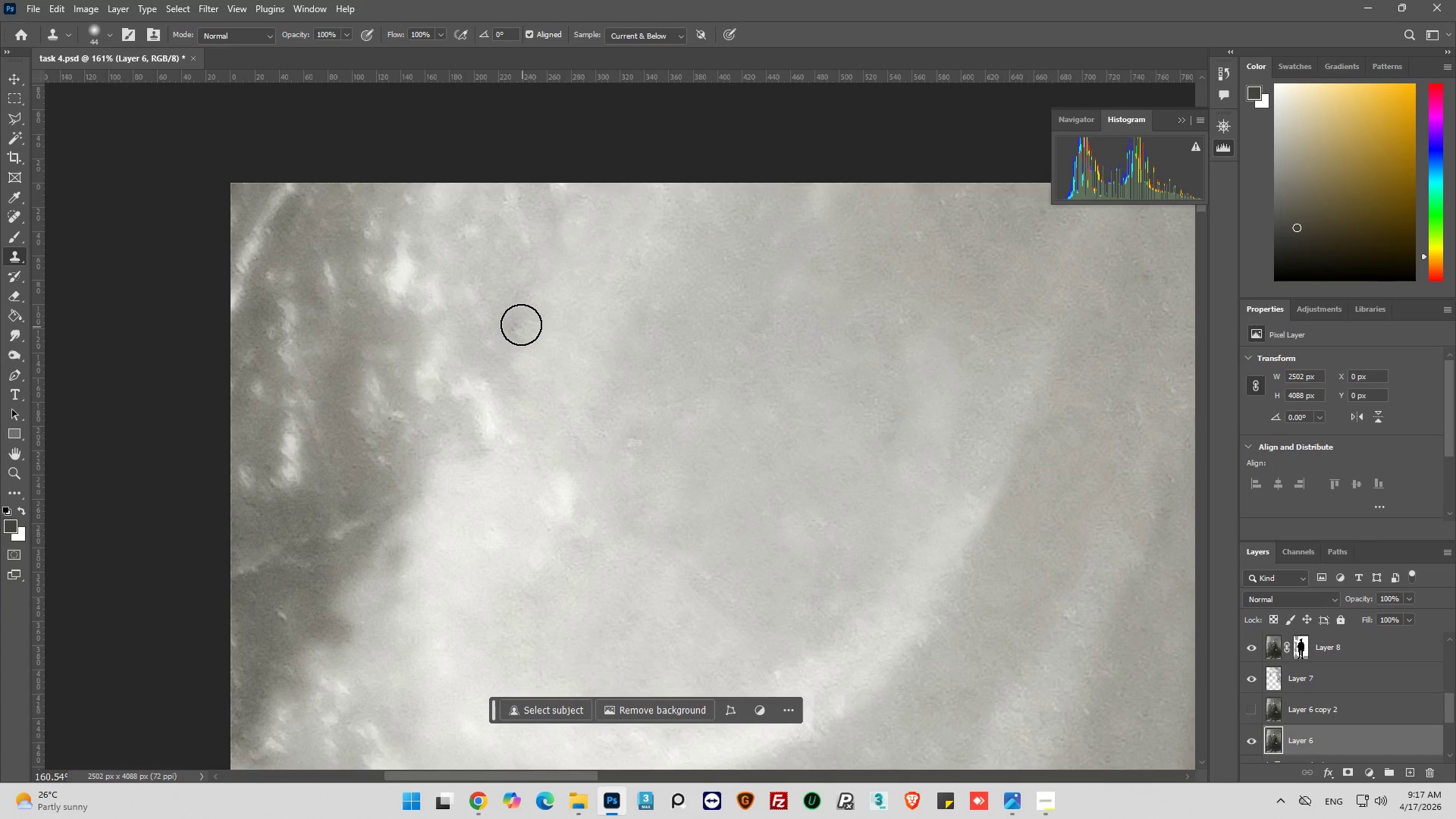 
scroll: coordinate [521, 325], scroll_direction: up, amount: 3.0